 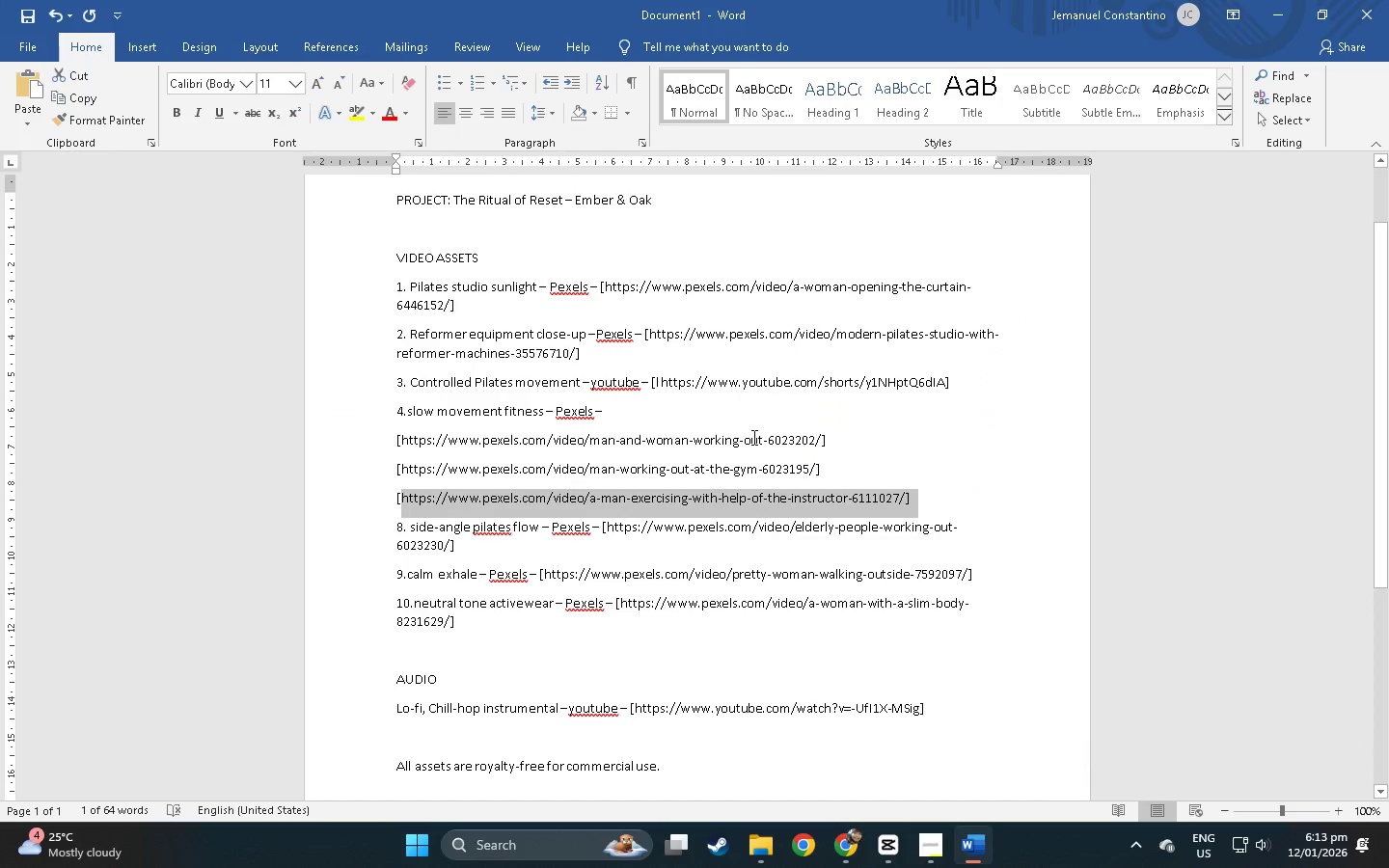 
key(Backspace)
 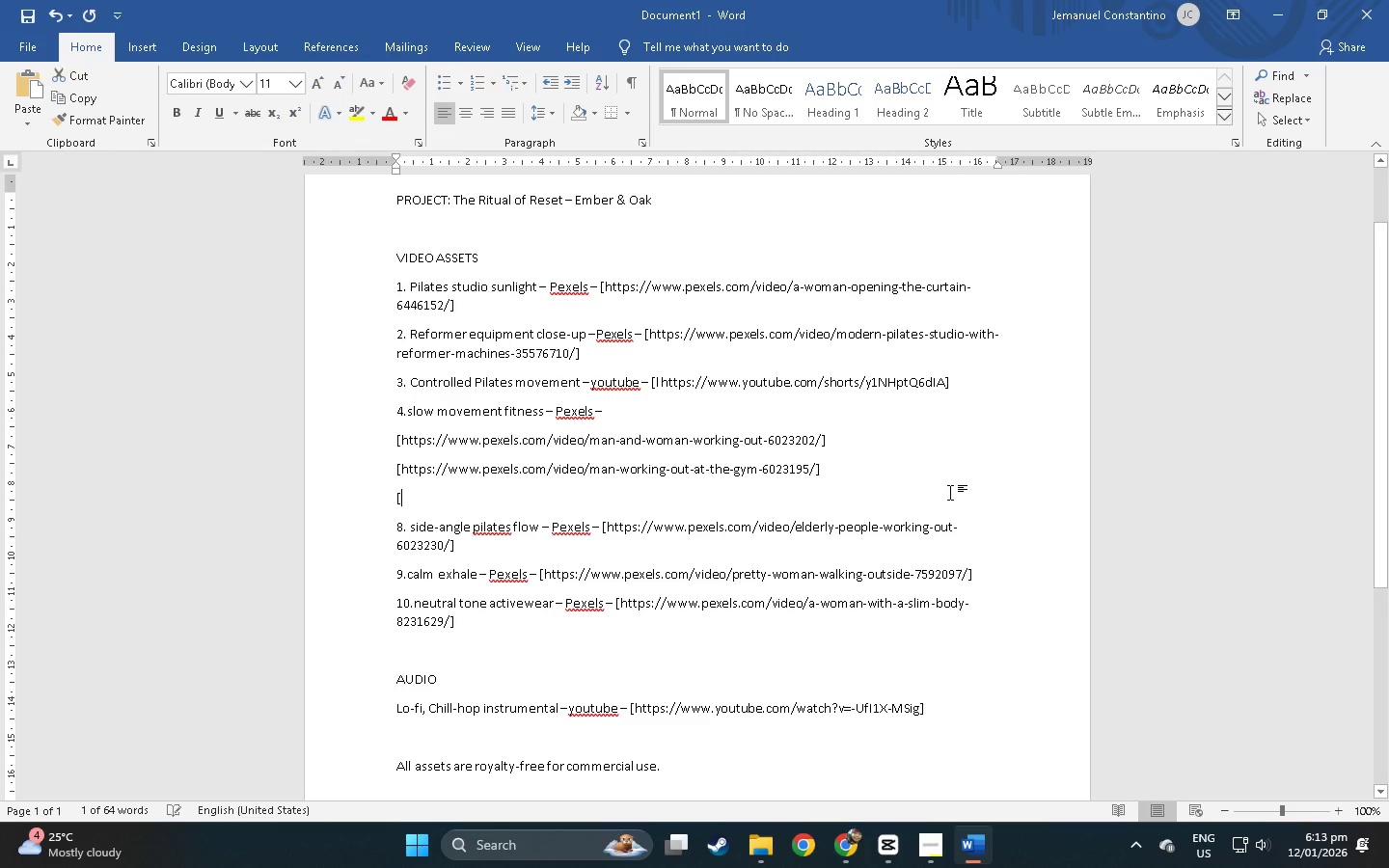 
key(Backspace)
 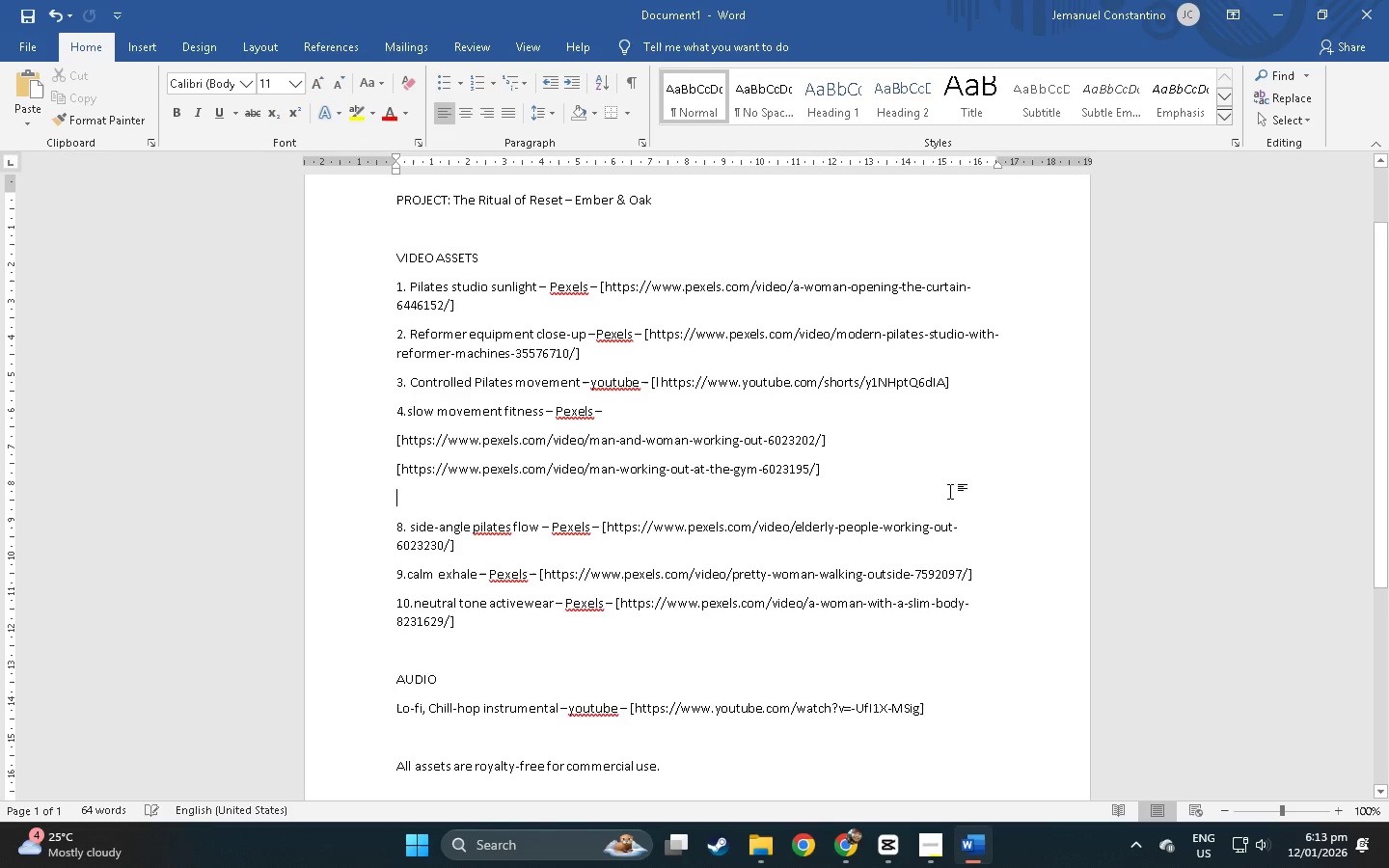 
key(Backspace)
 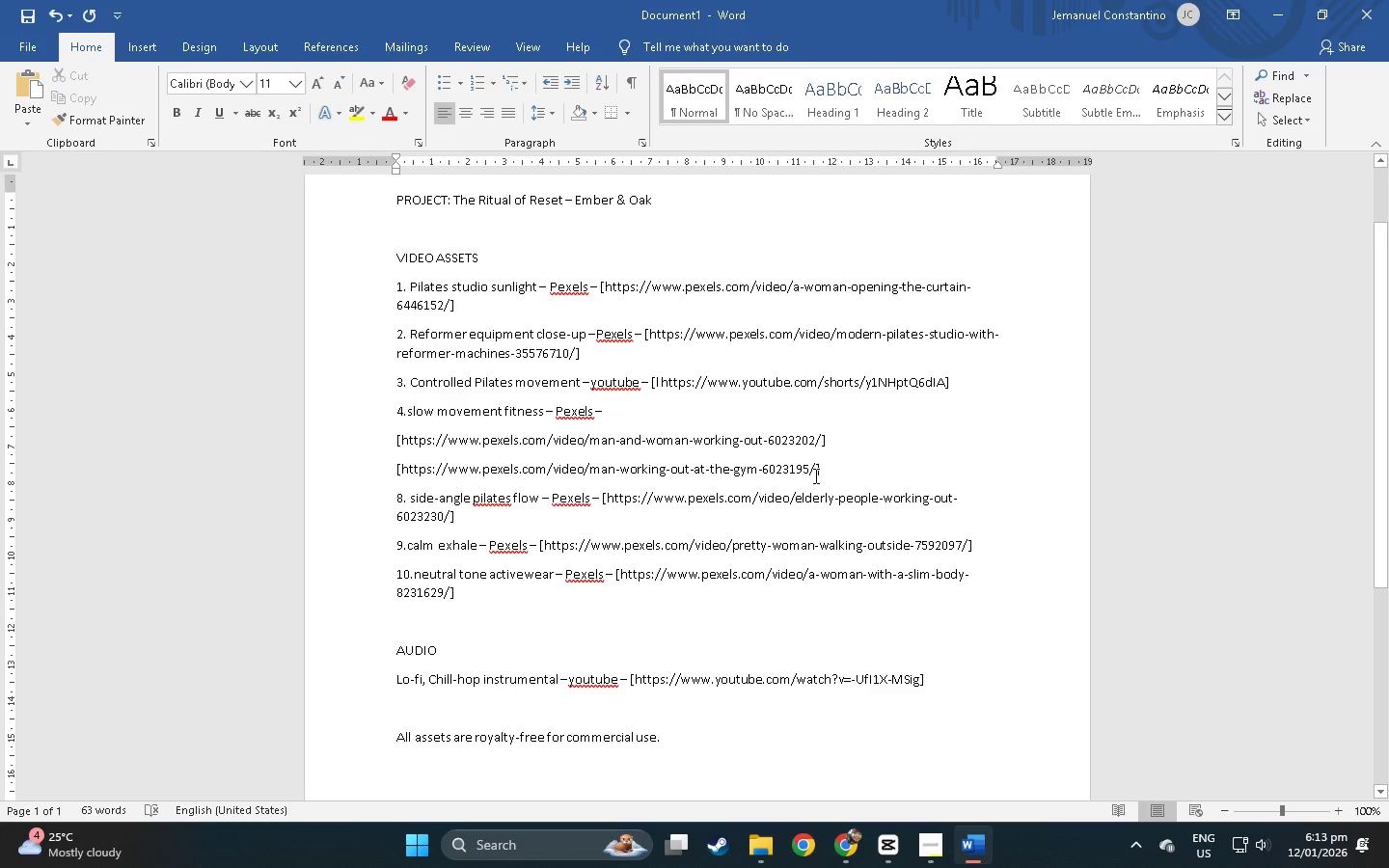 
left_click_drag(start_coordinate=[814, 473], to_coordinate=[412, 474])
 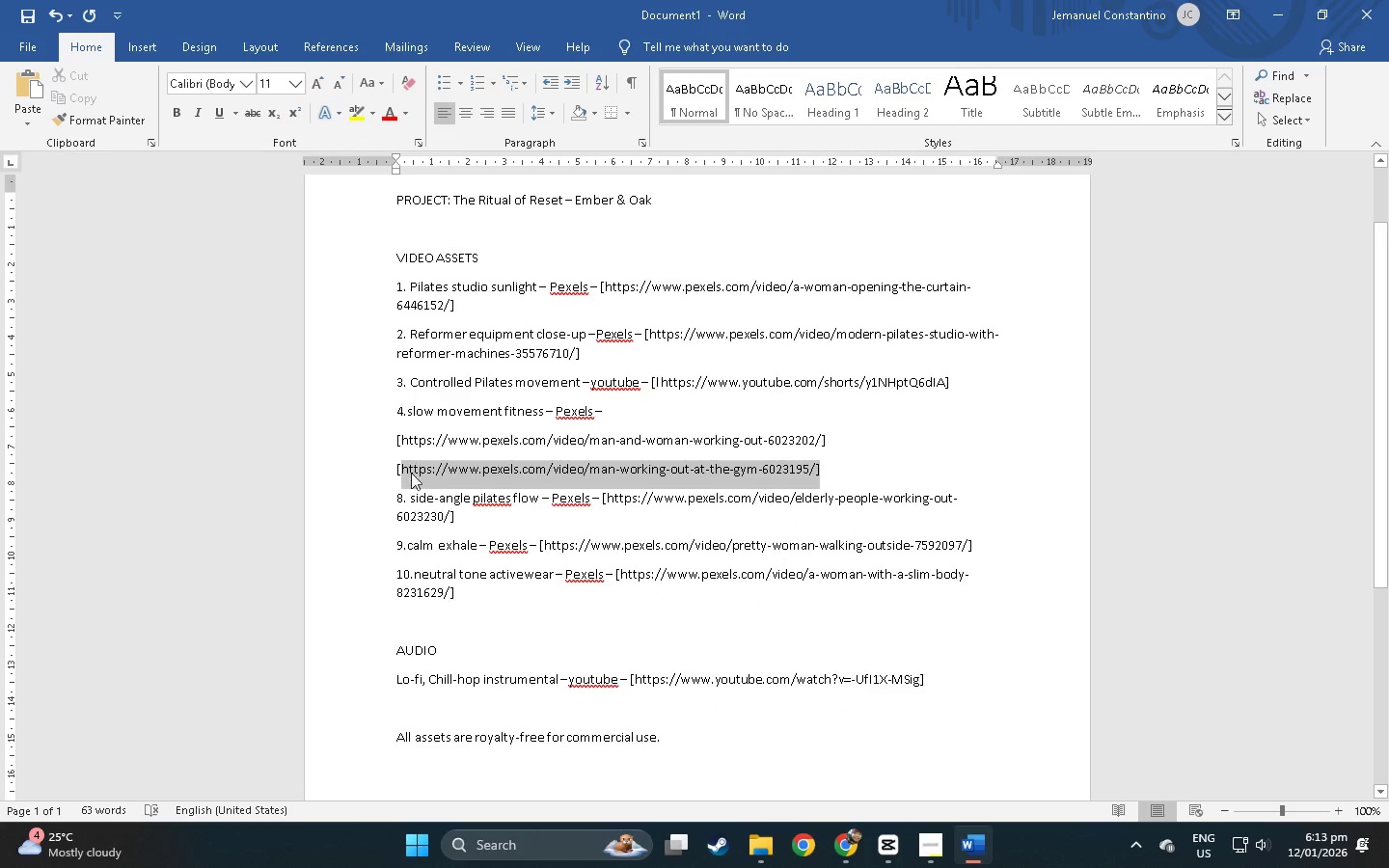 
key(Control+ControlLeft)
 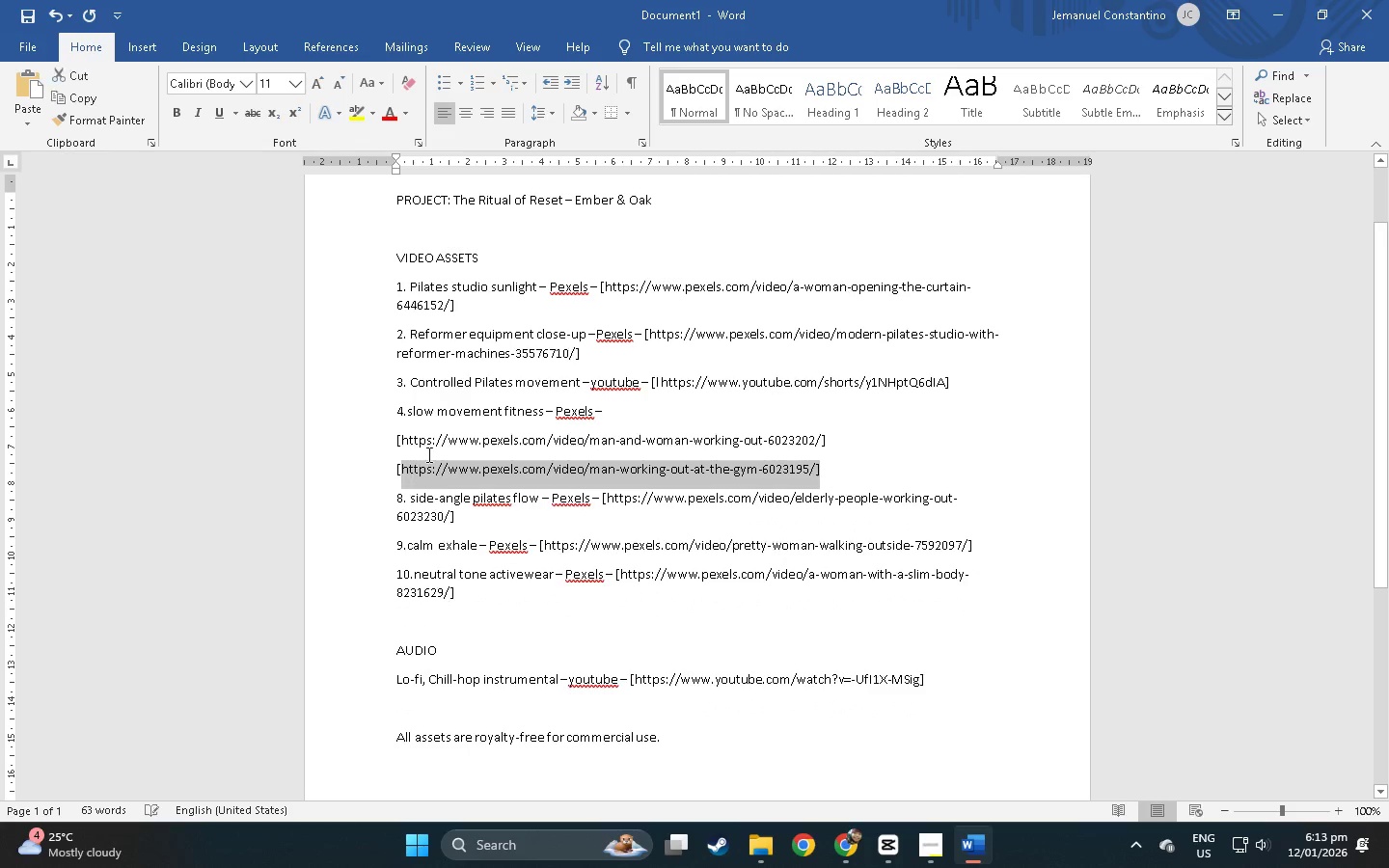 
key(Control+C)
 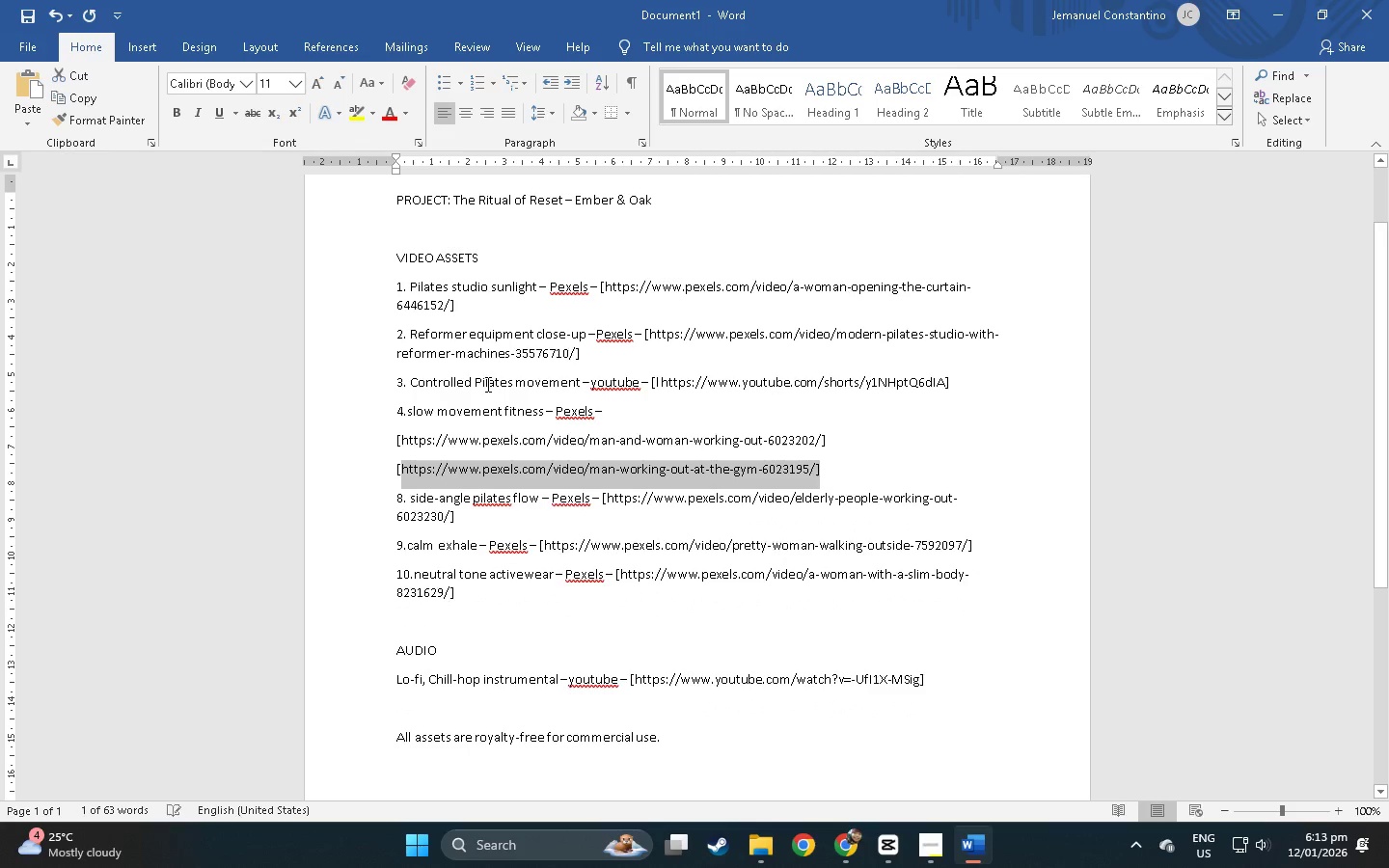 
key(Alt+AltLeft)
 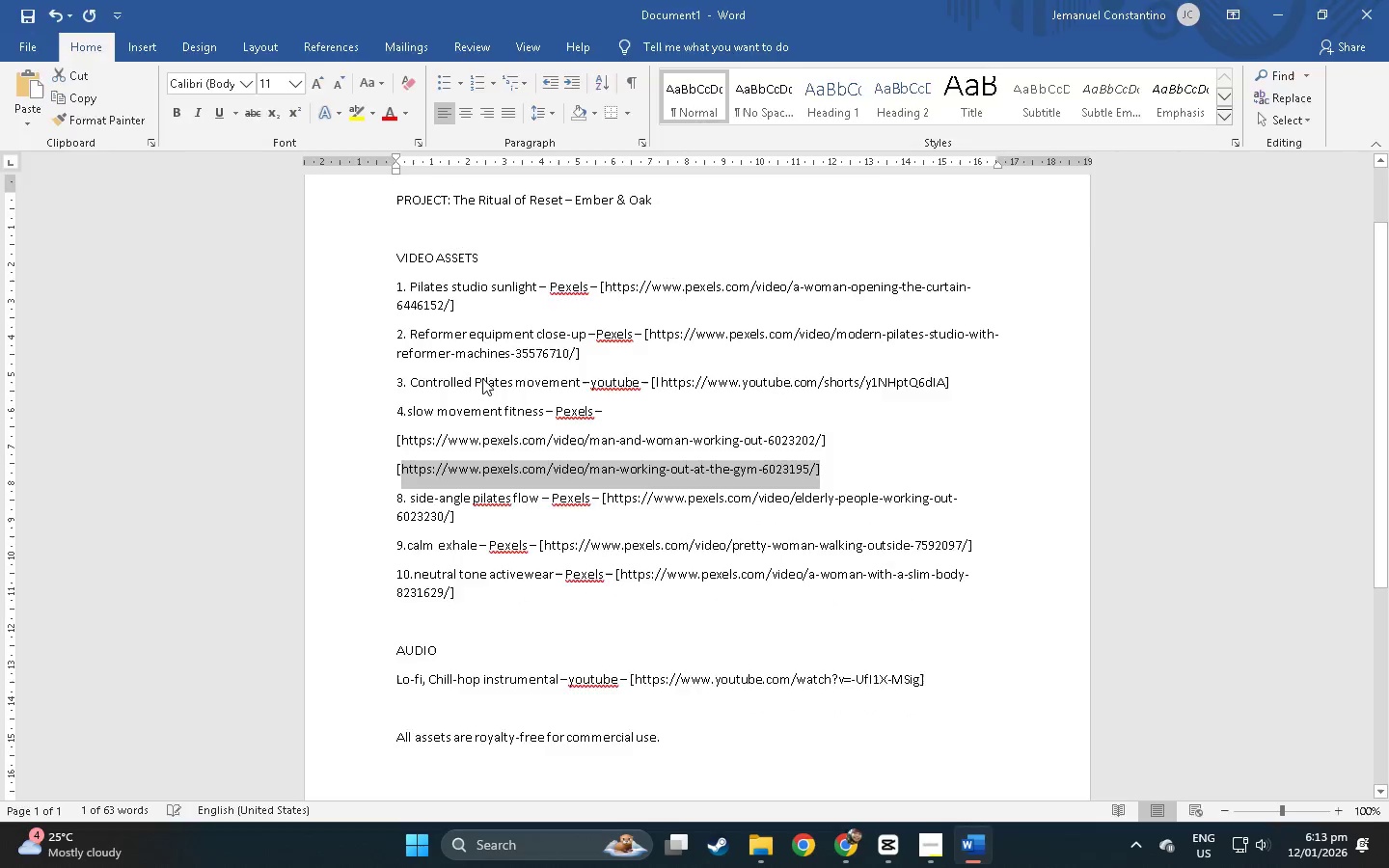 
key(Alt+Tab)
 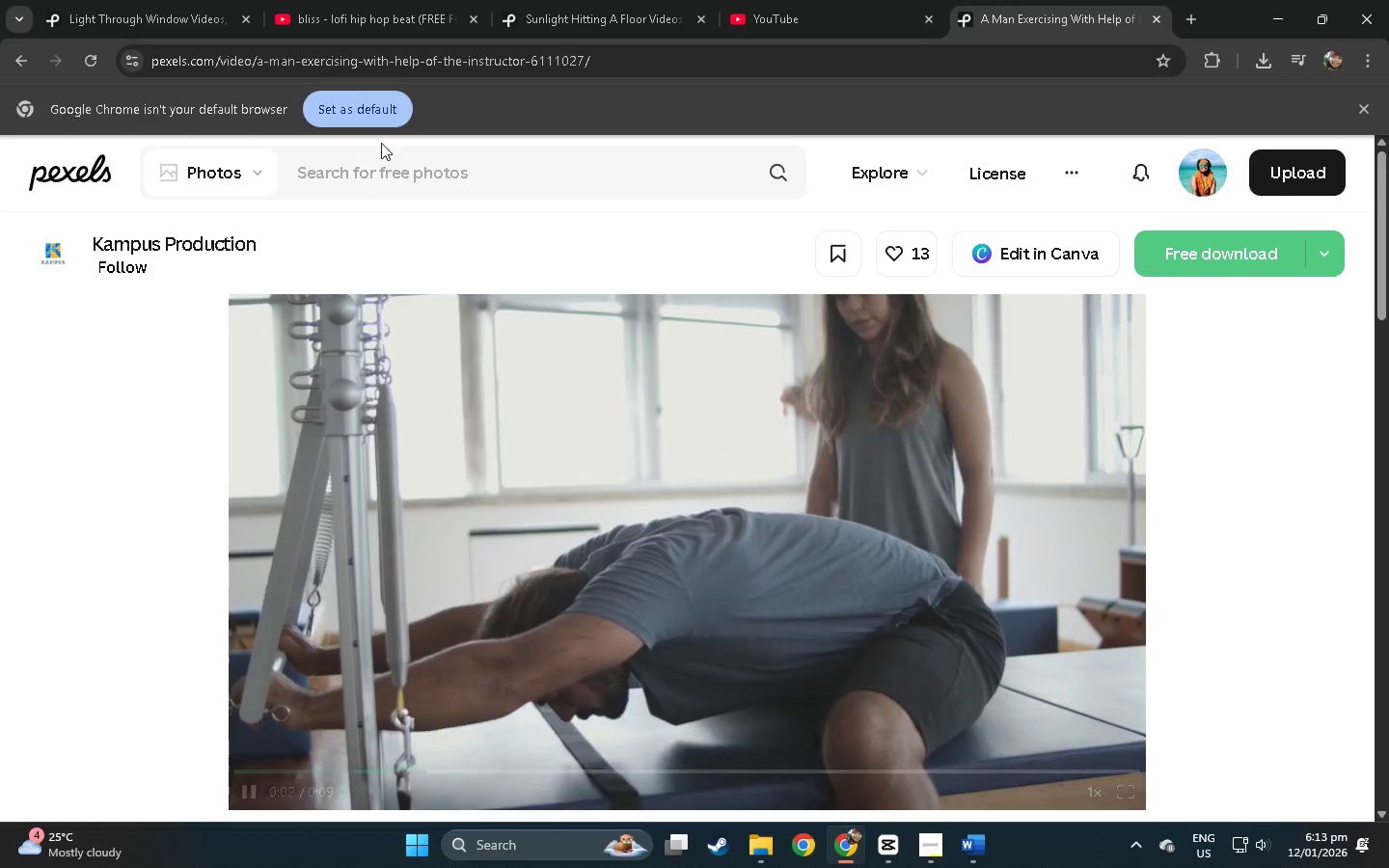 
left_click([444, 68])
 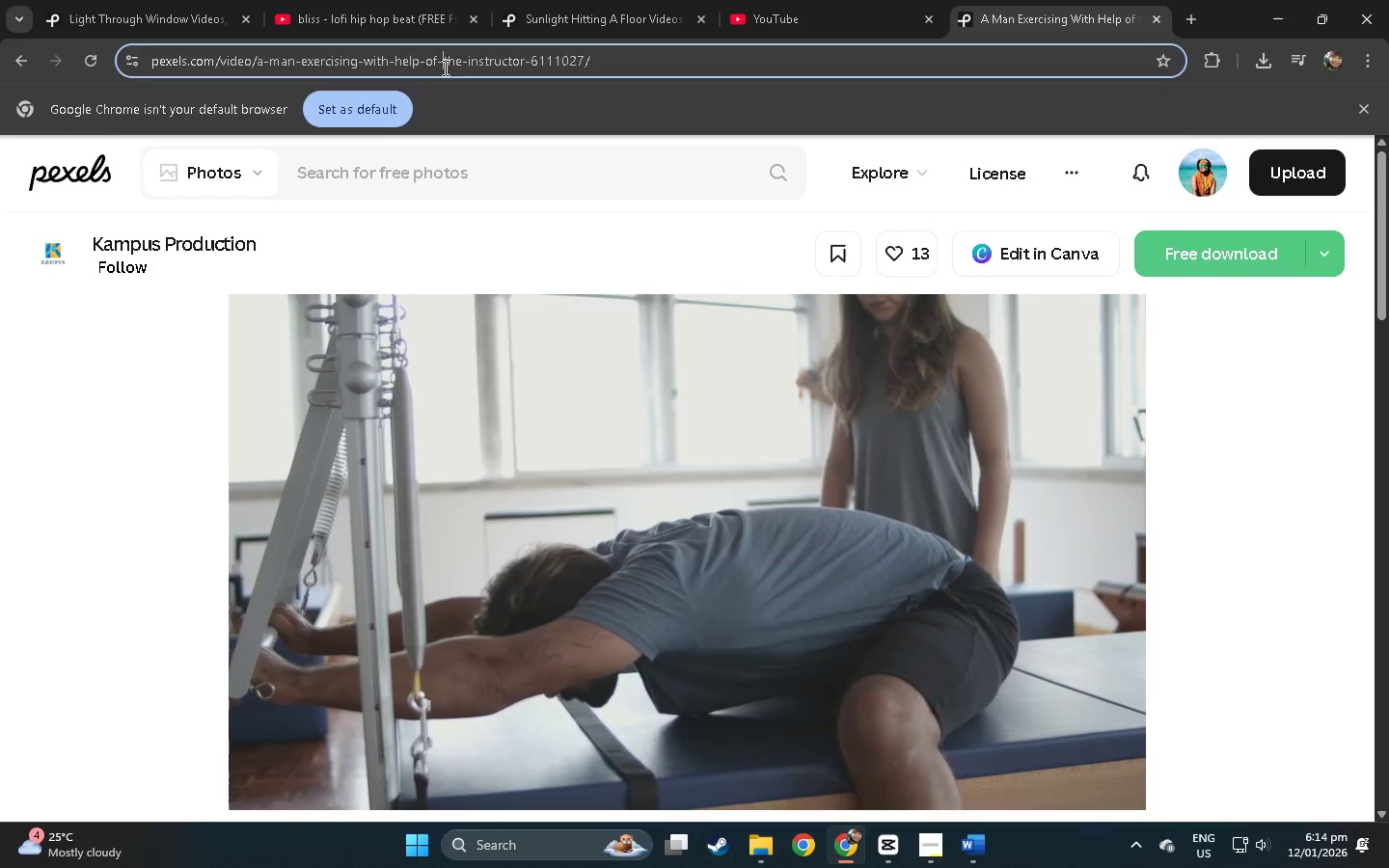 
key(Control+ControlLeft)
 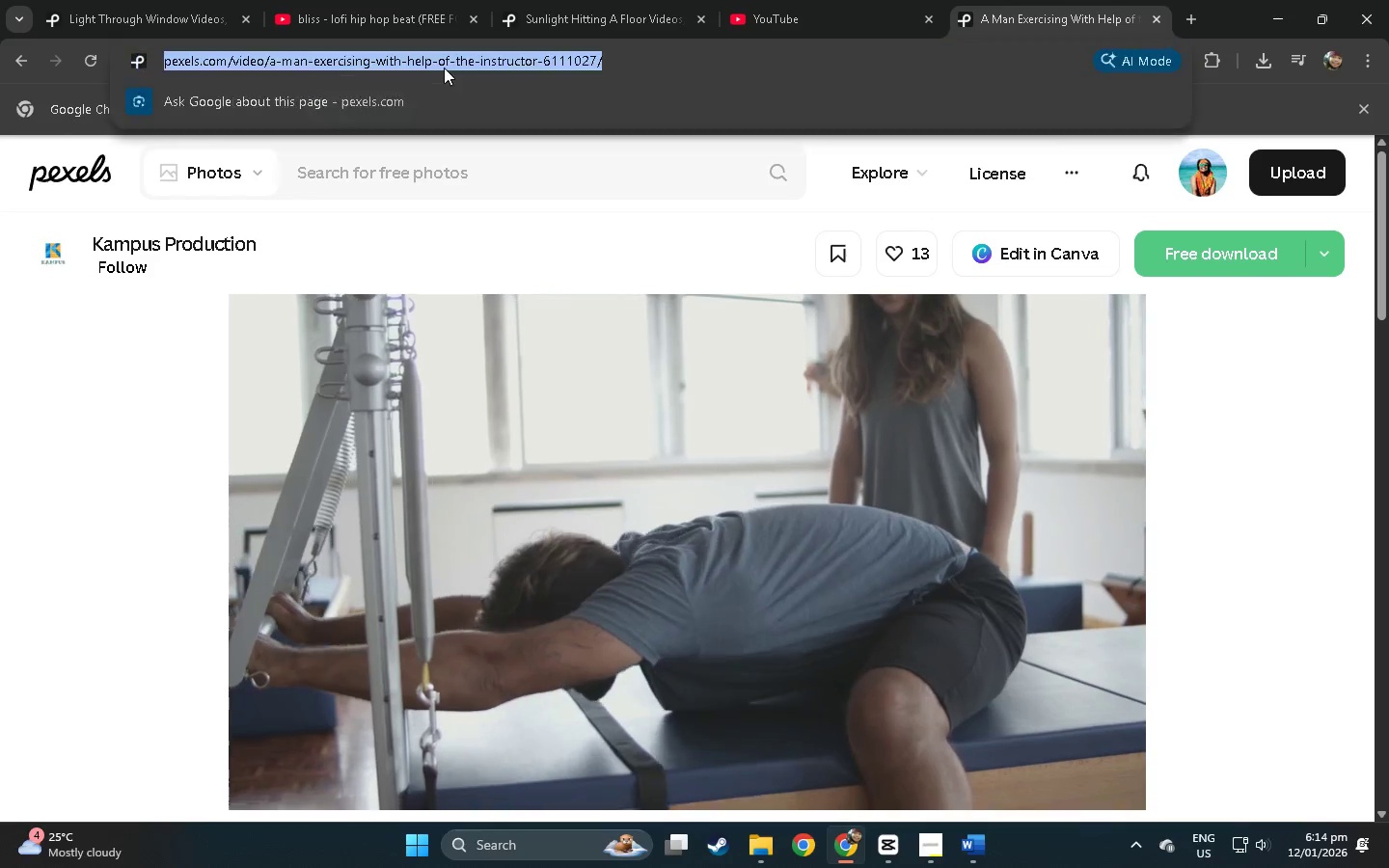 
key(Control+V)
 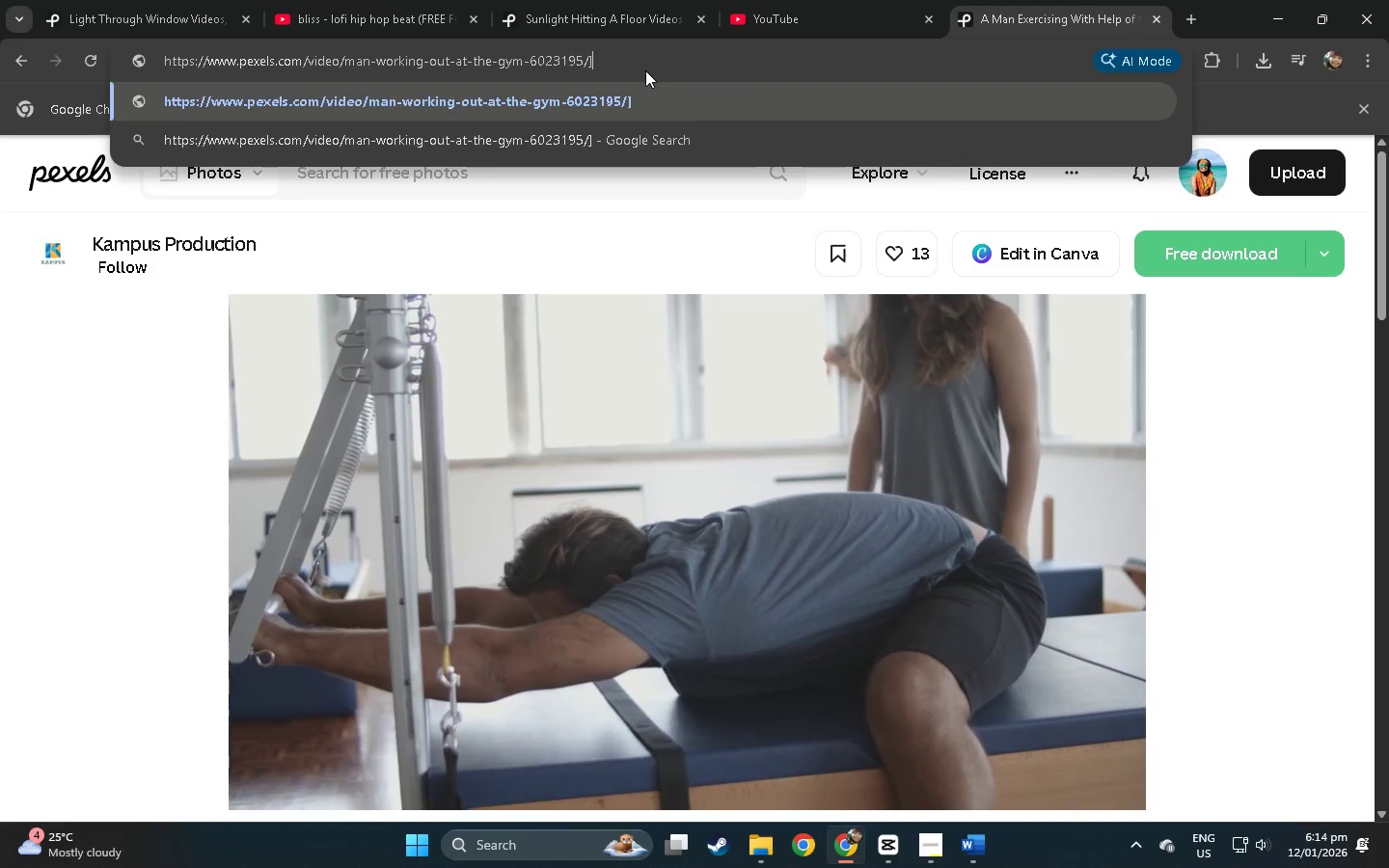 
left_click([640, 55])
 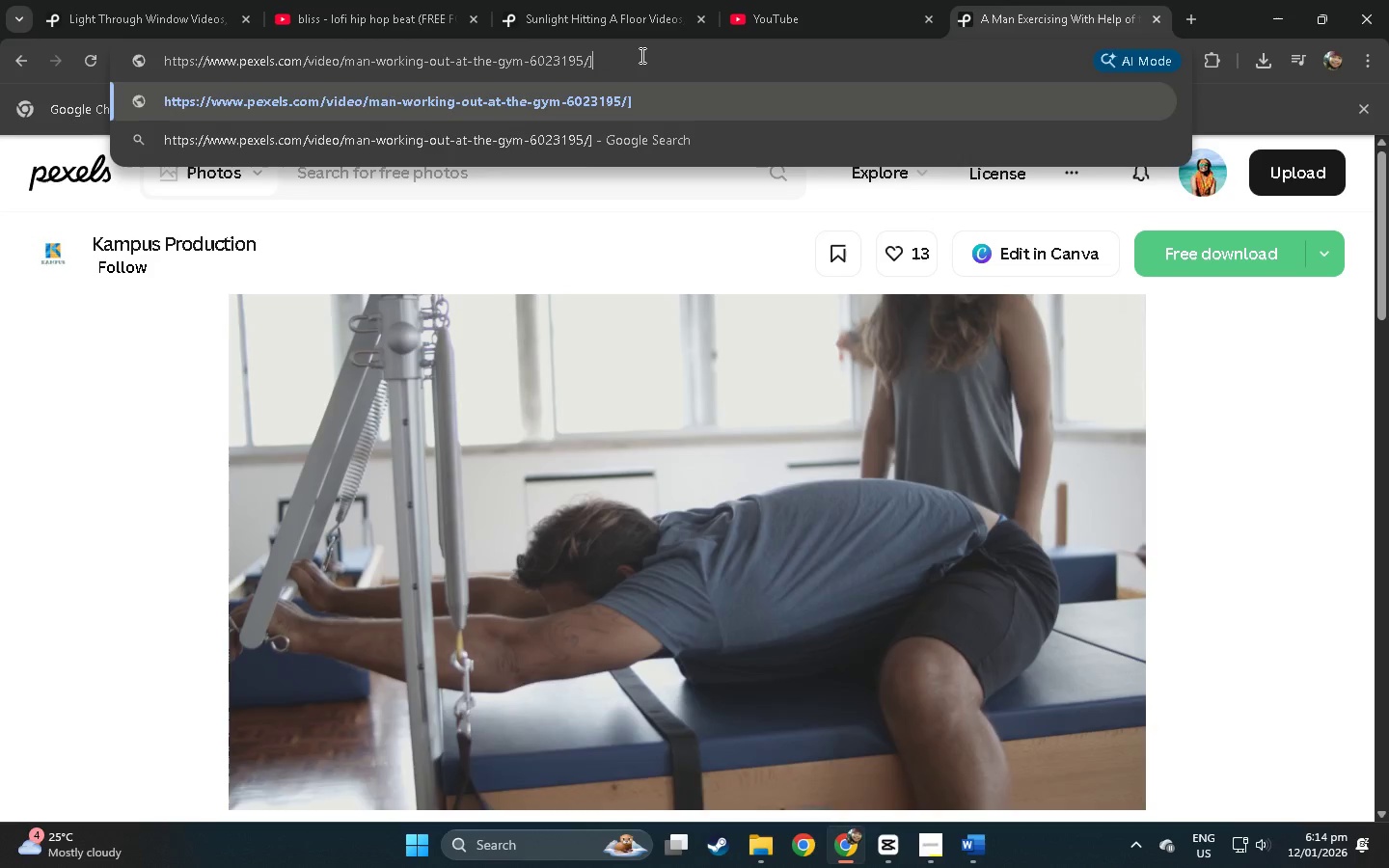 
key(Backspace)
 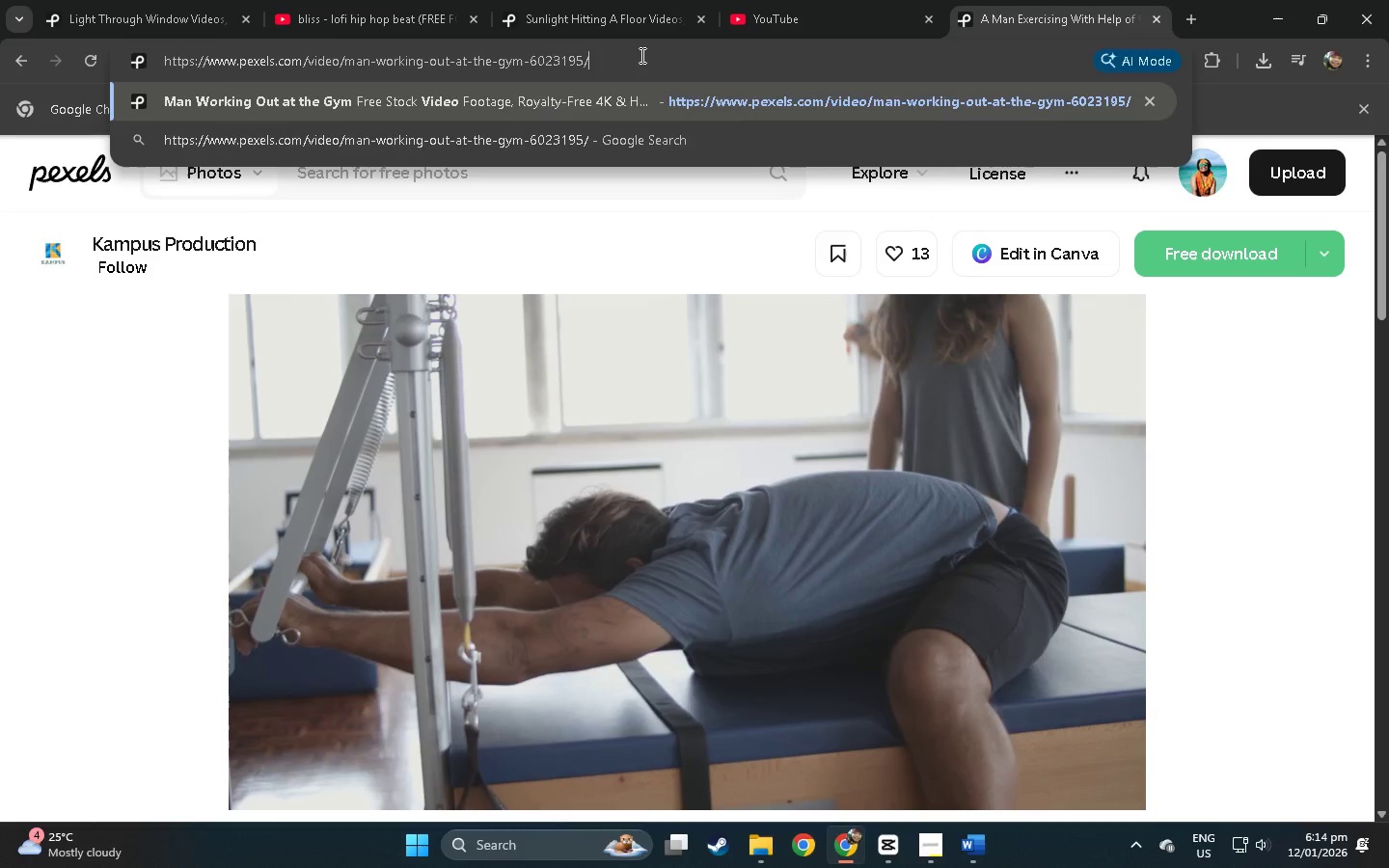 
key(NumpadEnter)
 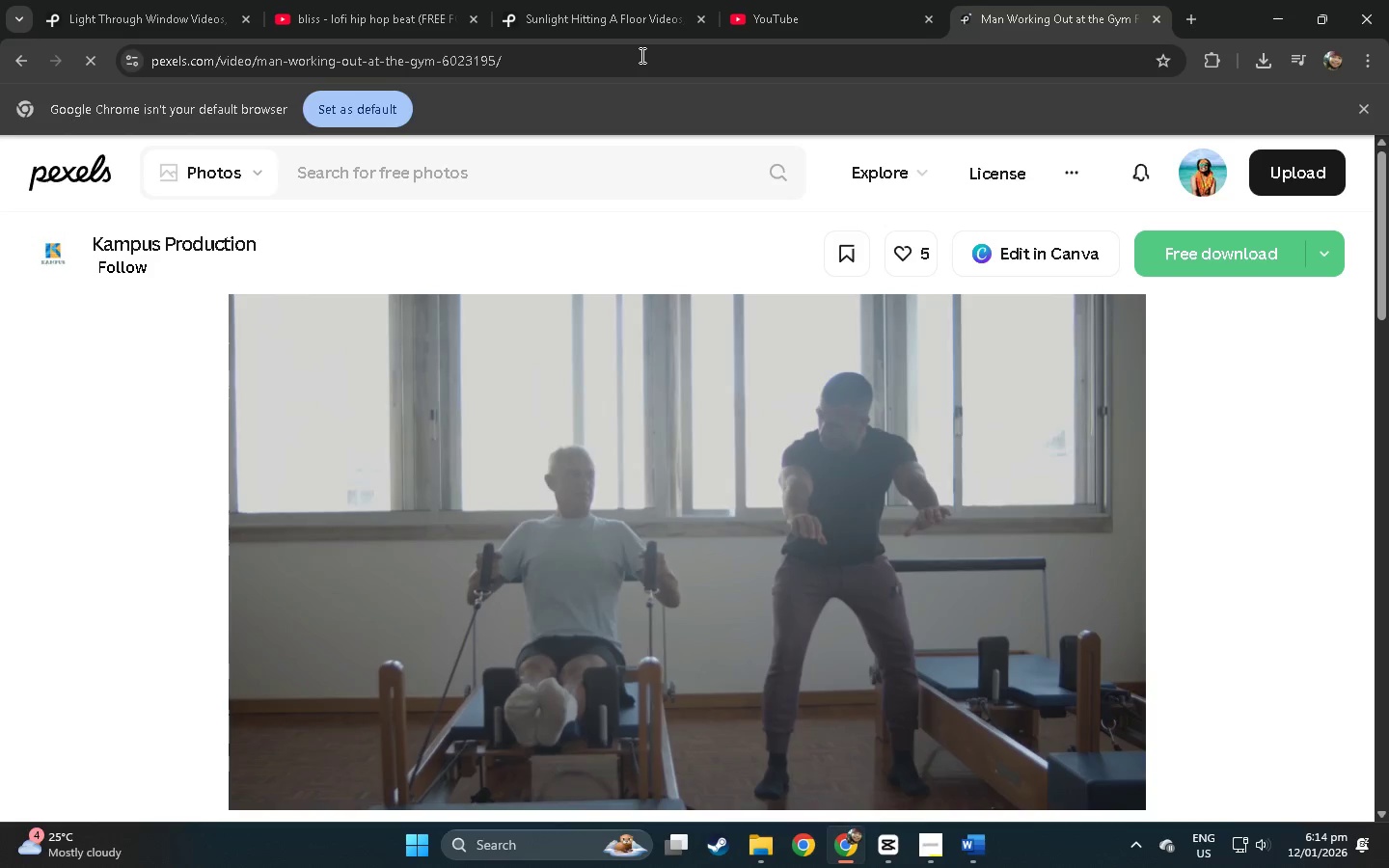 
key(Alt+AltLeft)
 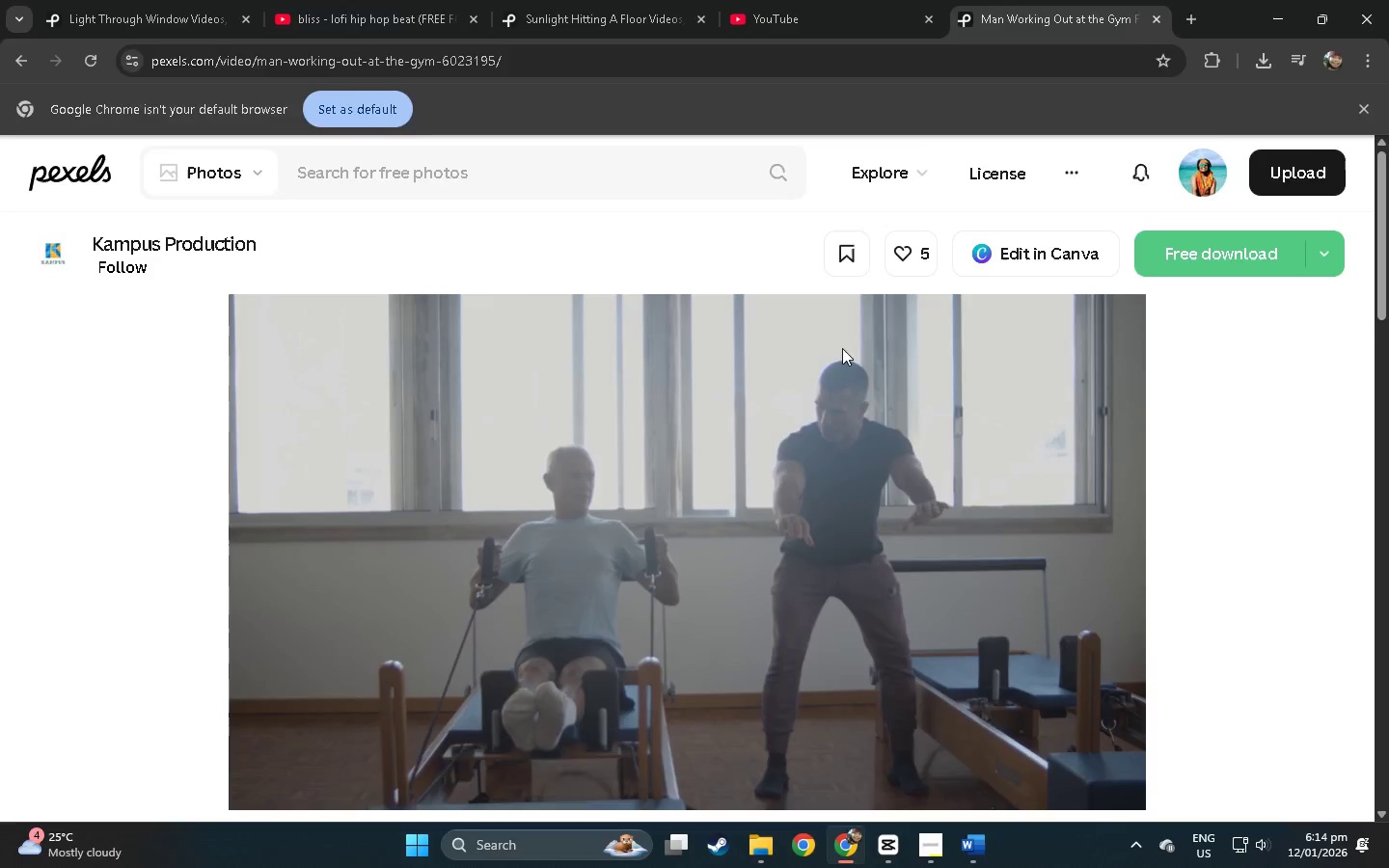 
key(Alt+Tab)
 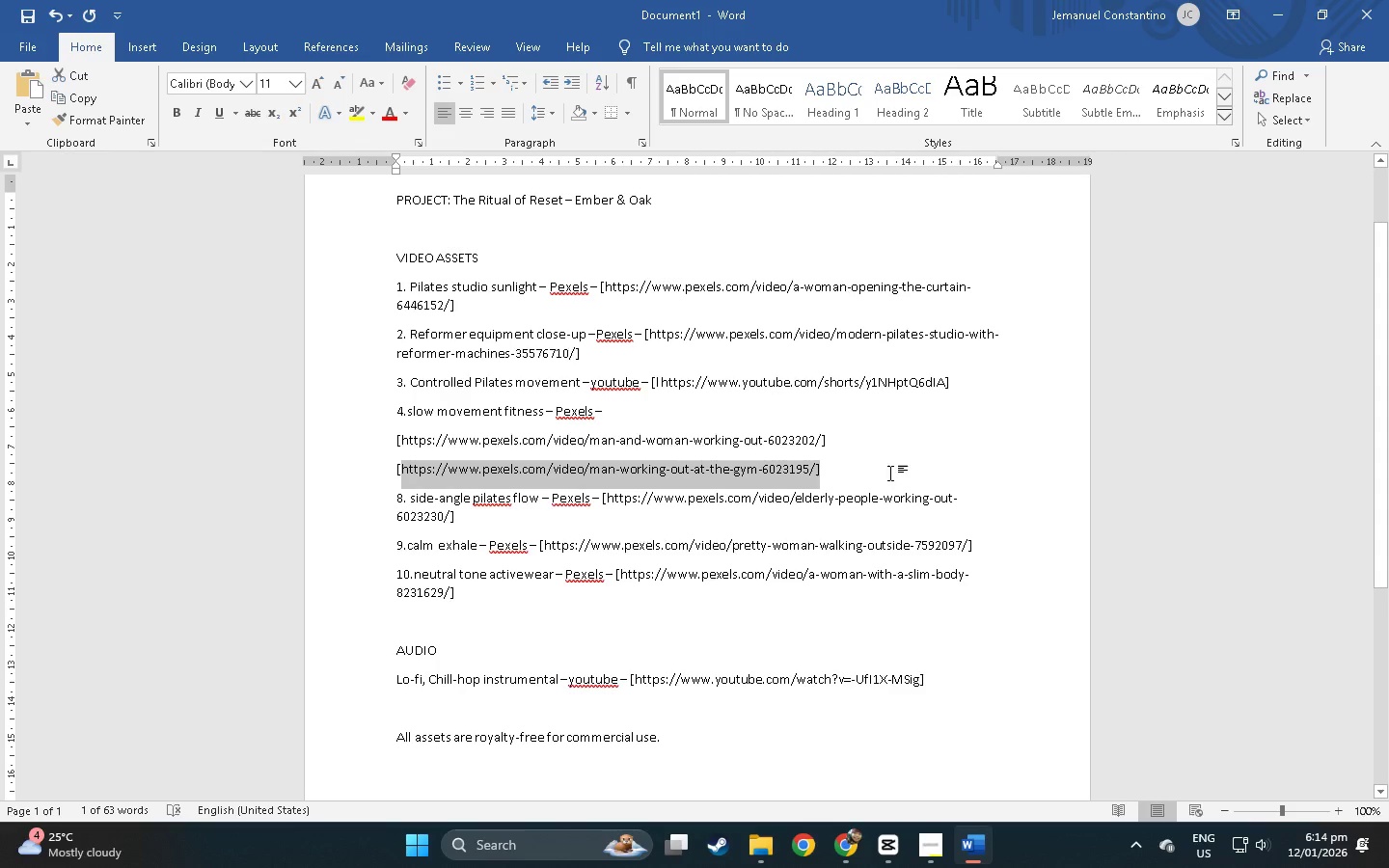 
left_click_drag(start_coordinate=[881, 474], to_coordinate=[396, 471])
 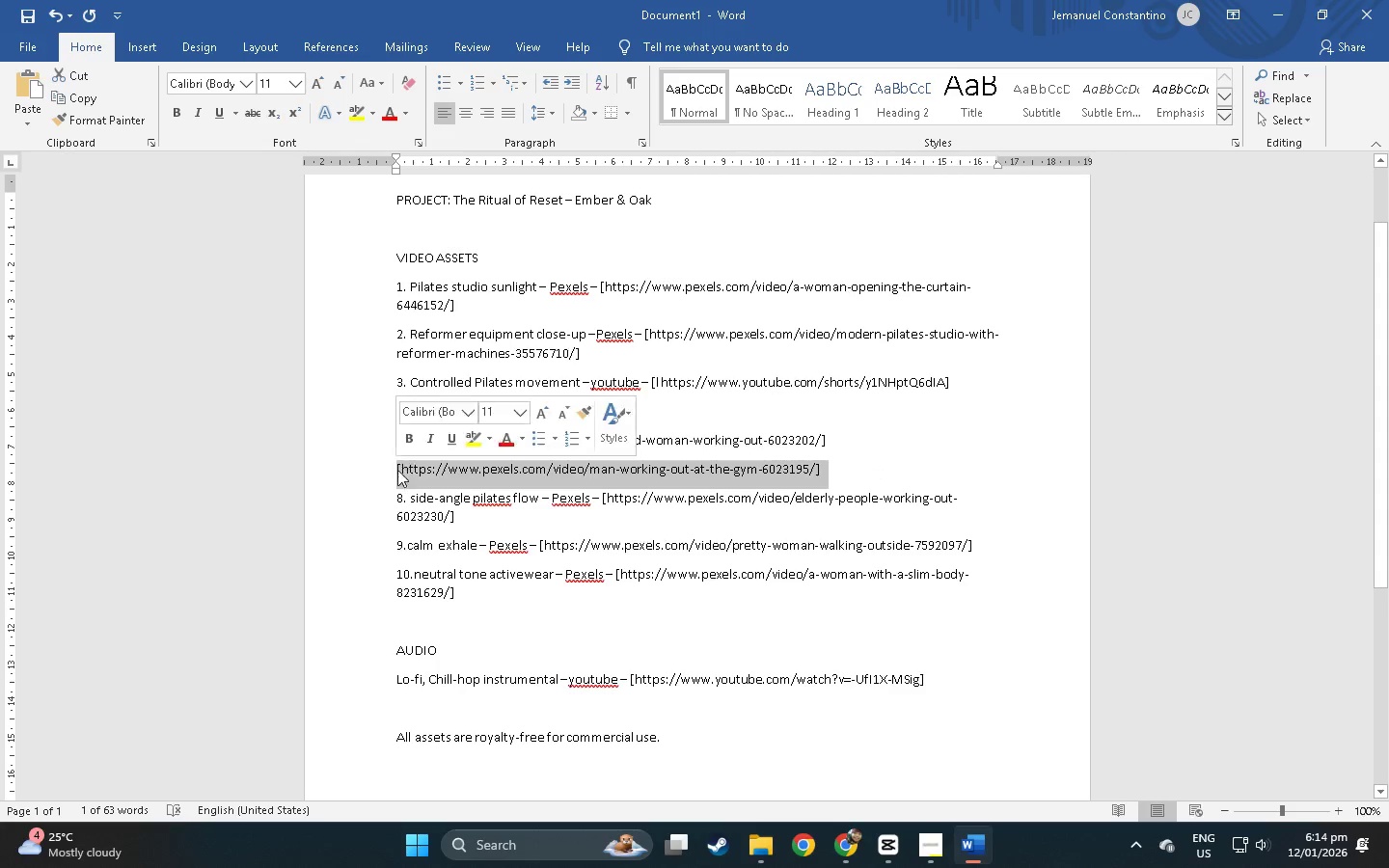 
key(Backspace)
 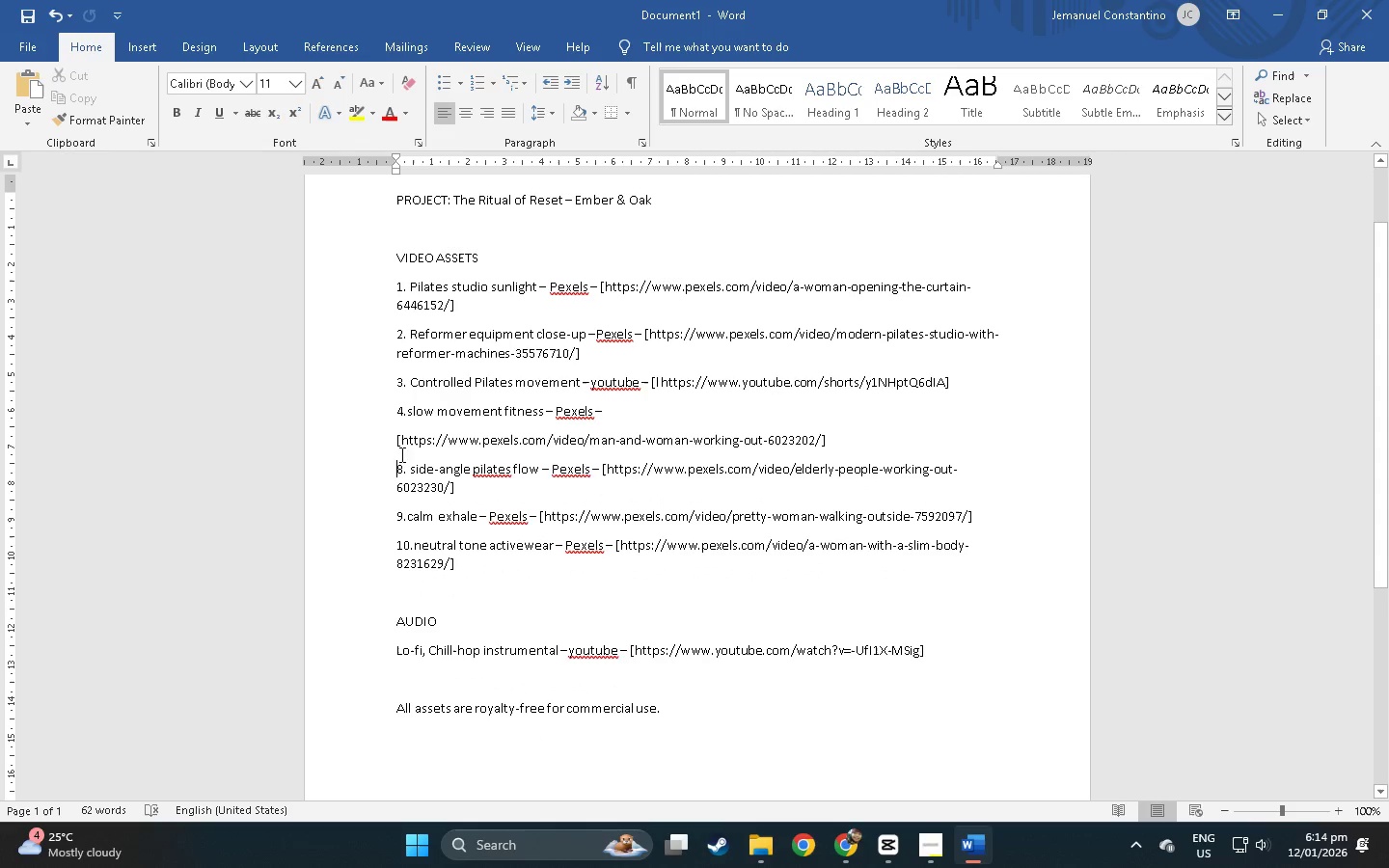 
key(Backspace)
 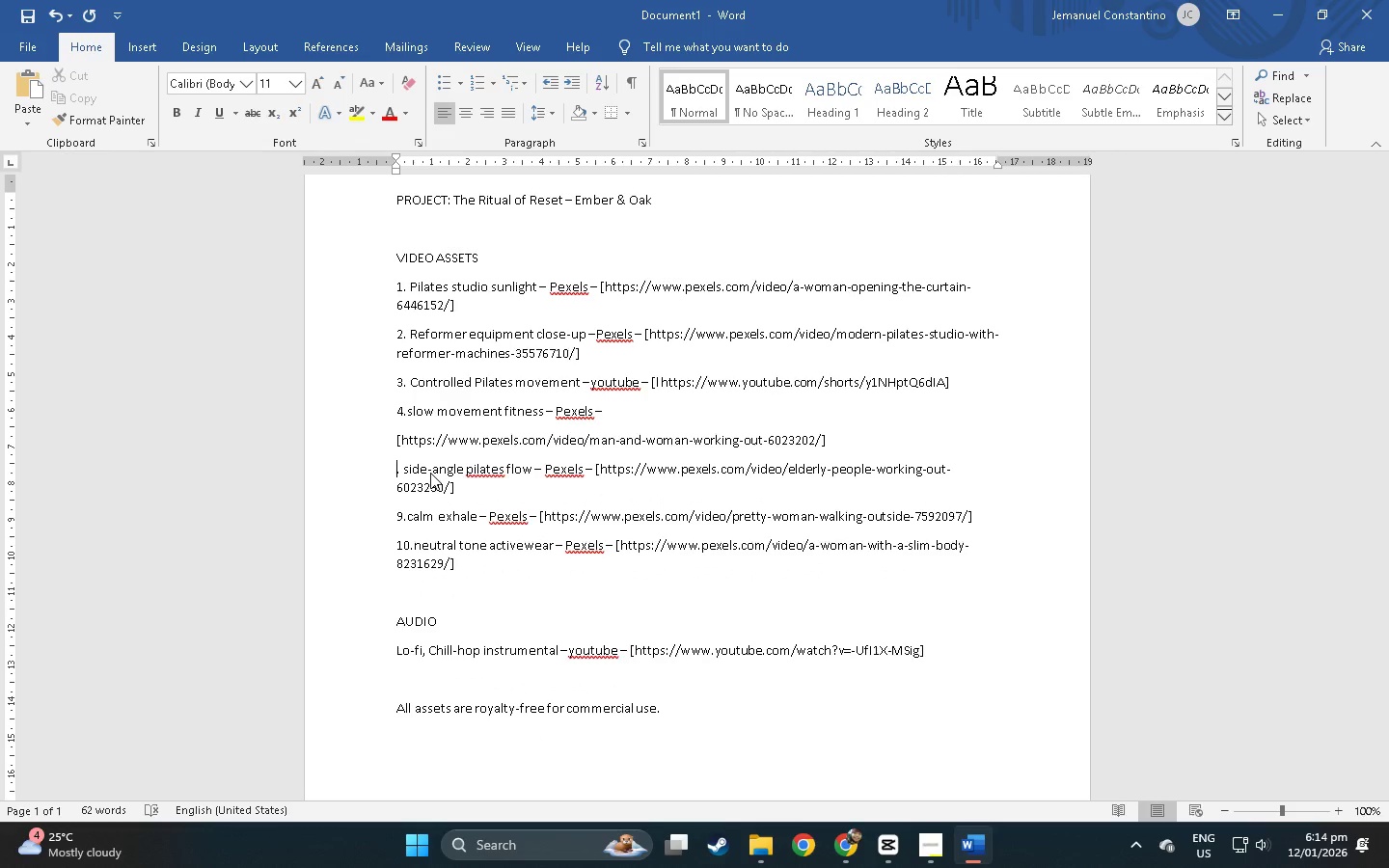 
key(5)
 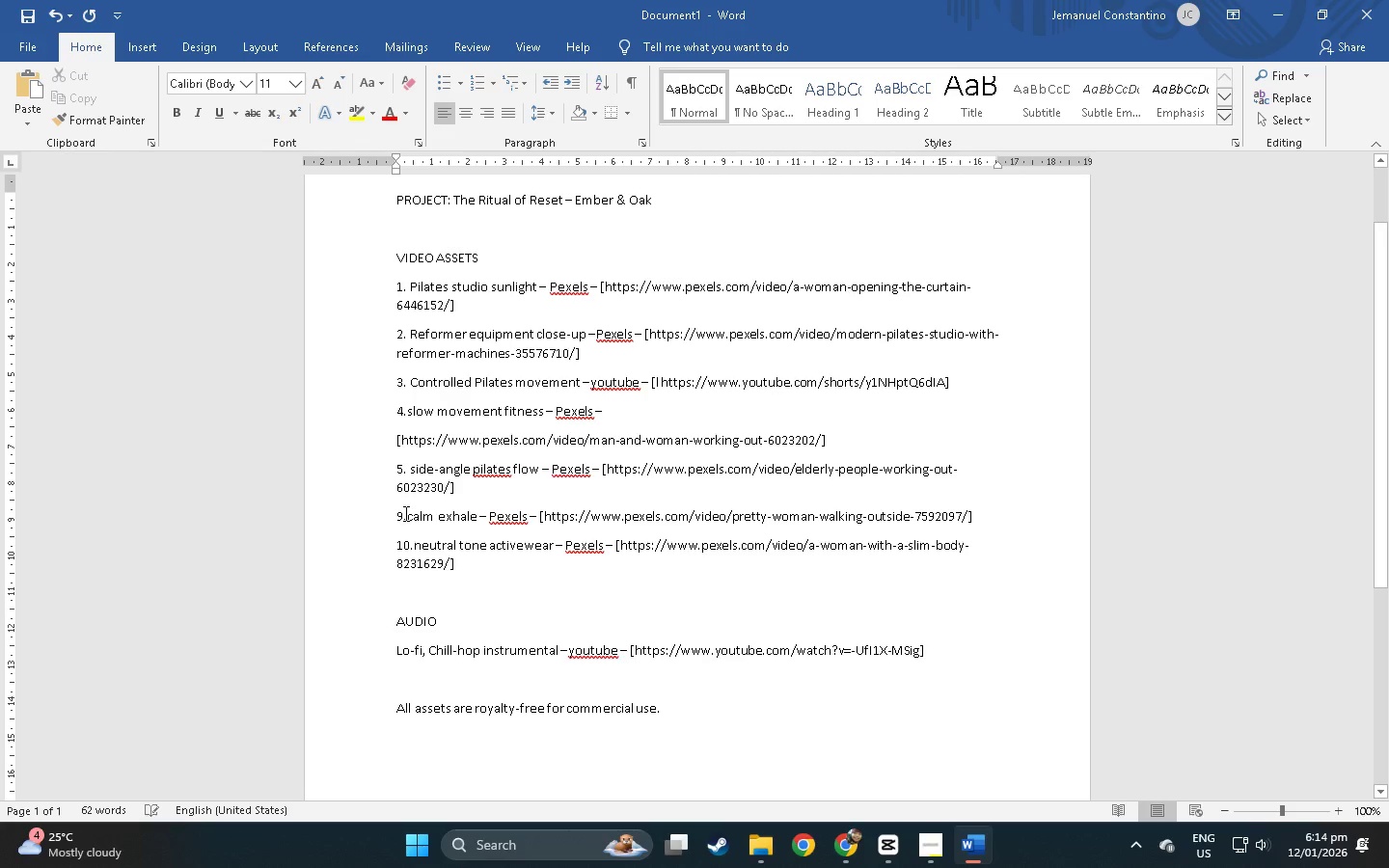 
left_click([399, 515])
 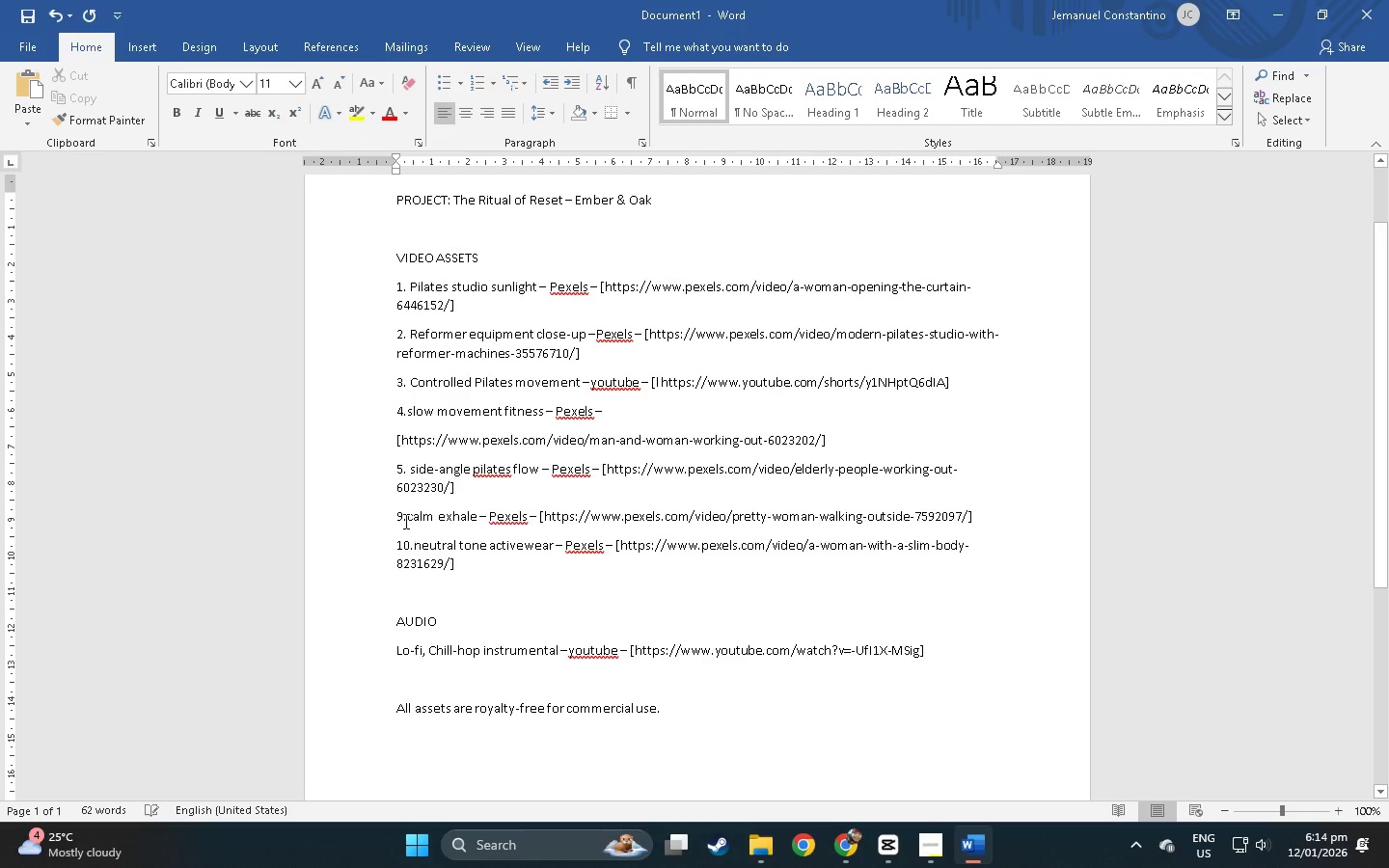 
left_click([401, 520])
 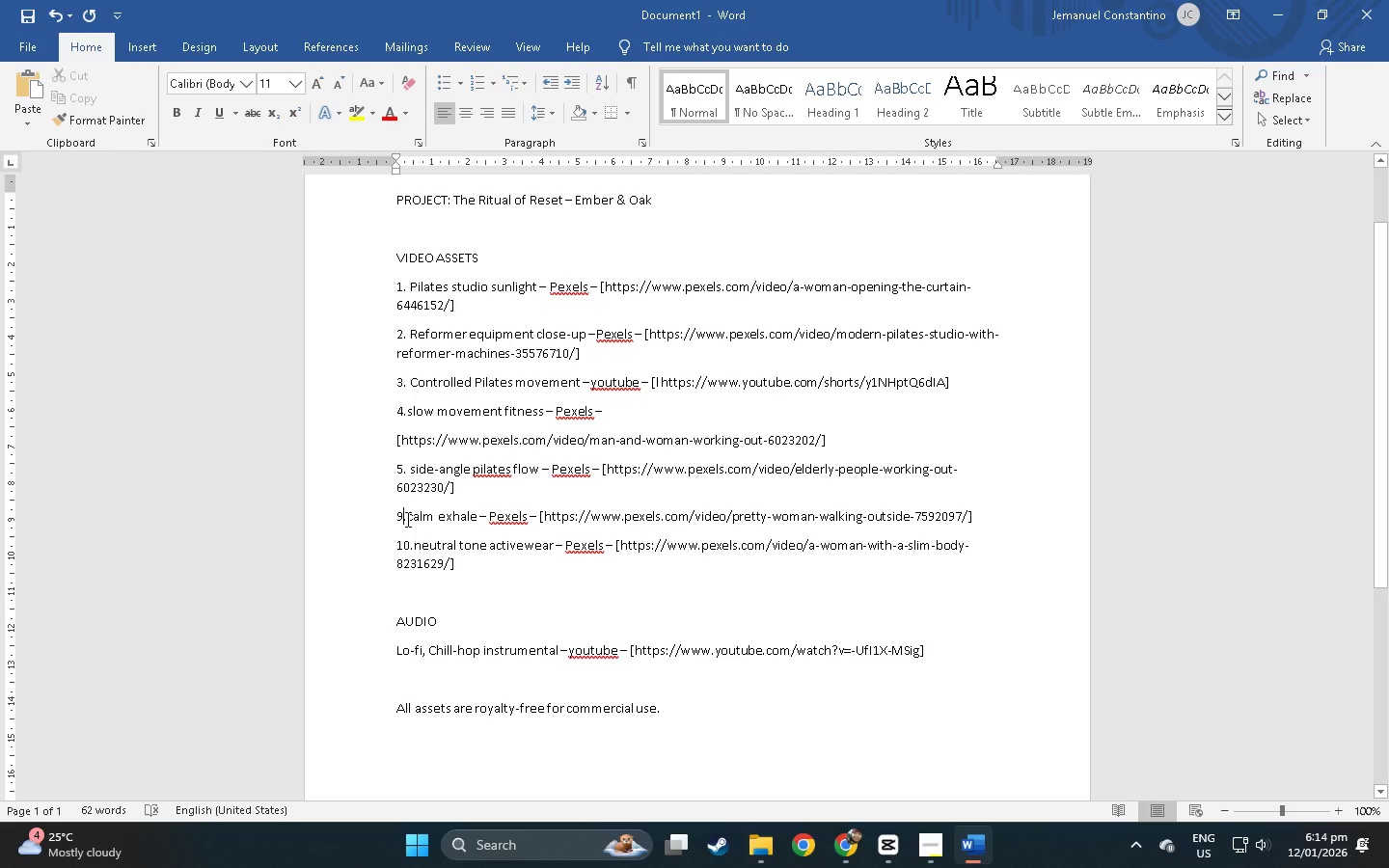 
key(6)
 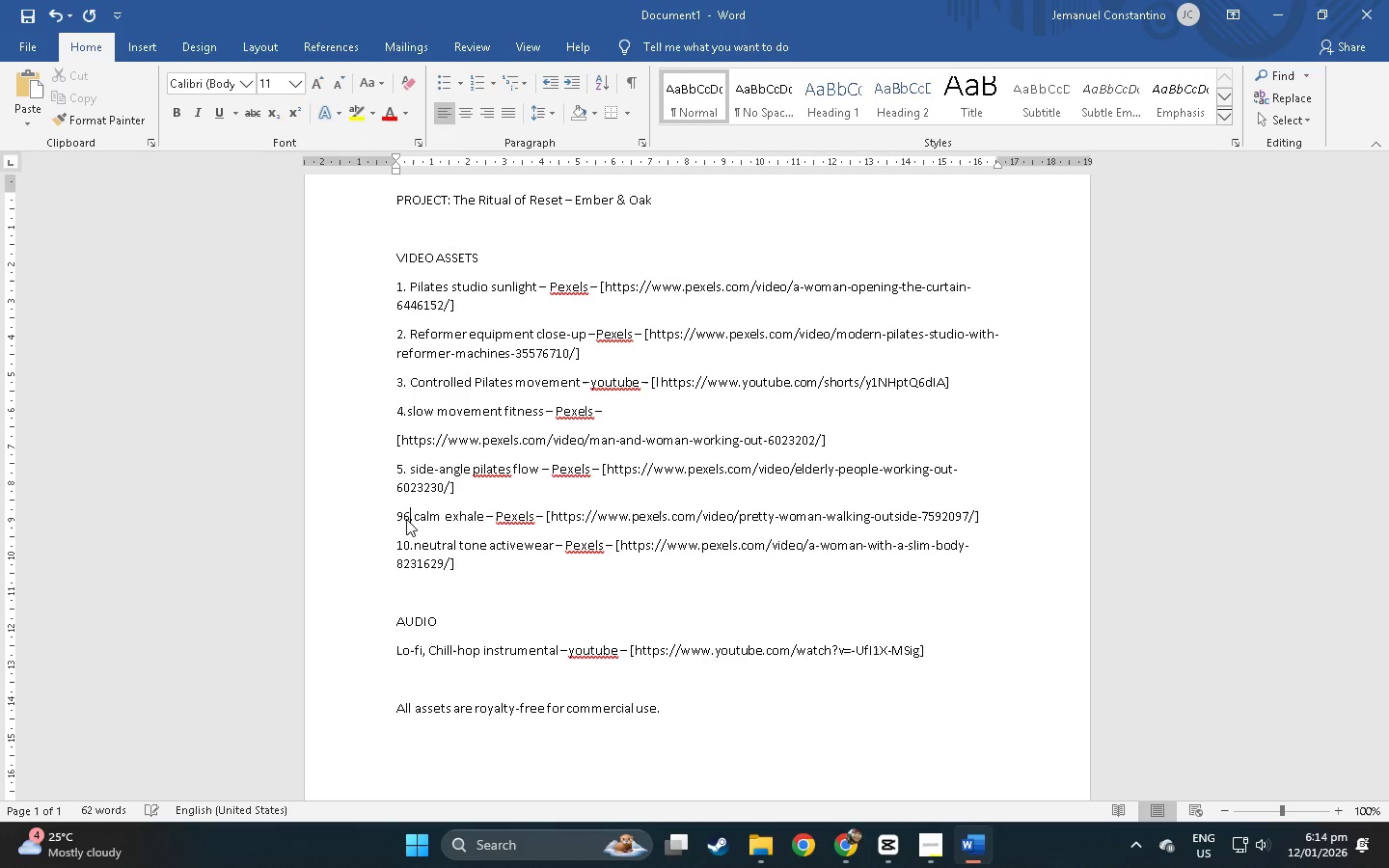 
key(Backspace)
 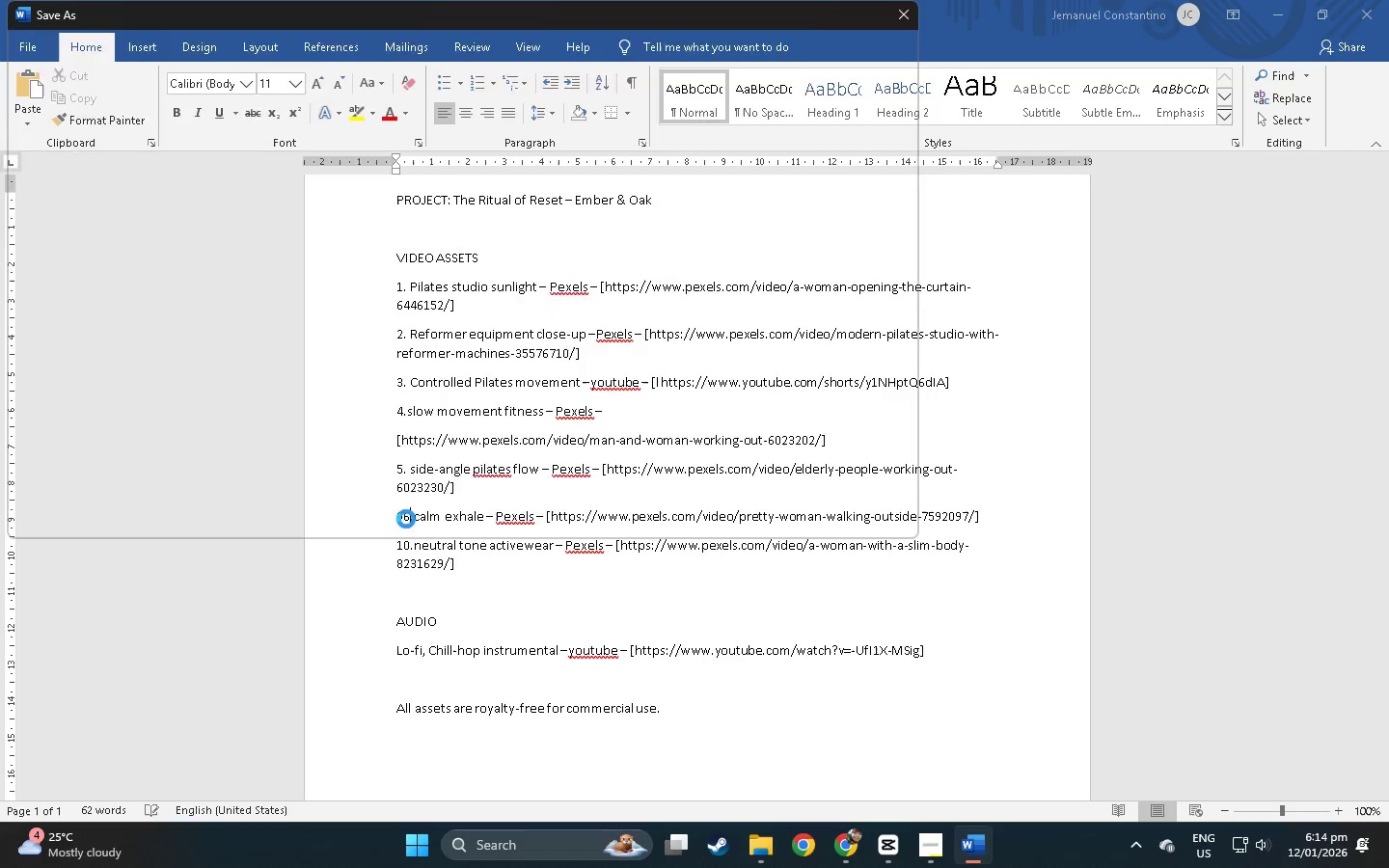 
key(F12)
 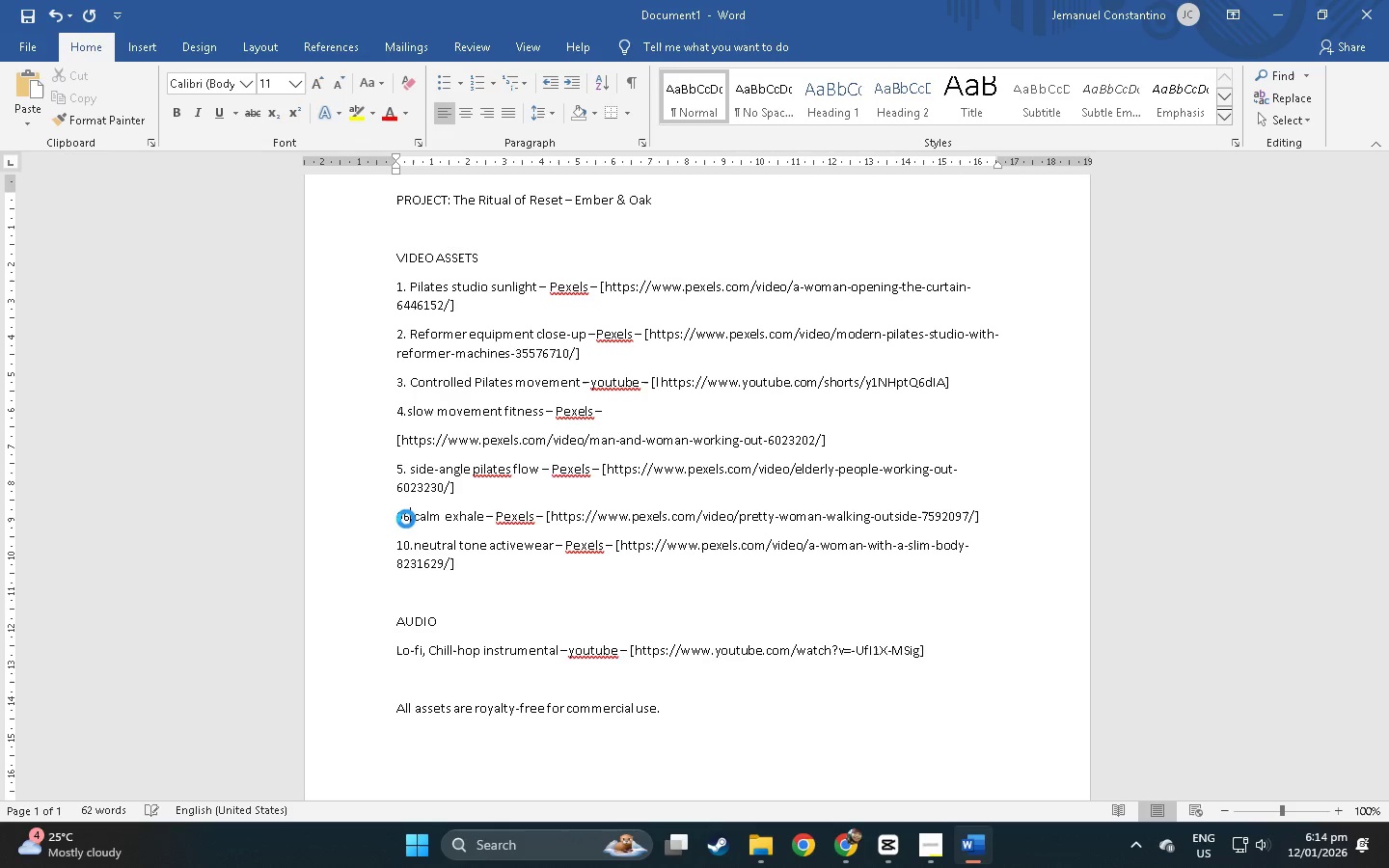 
key(Backspace)
 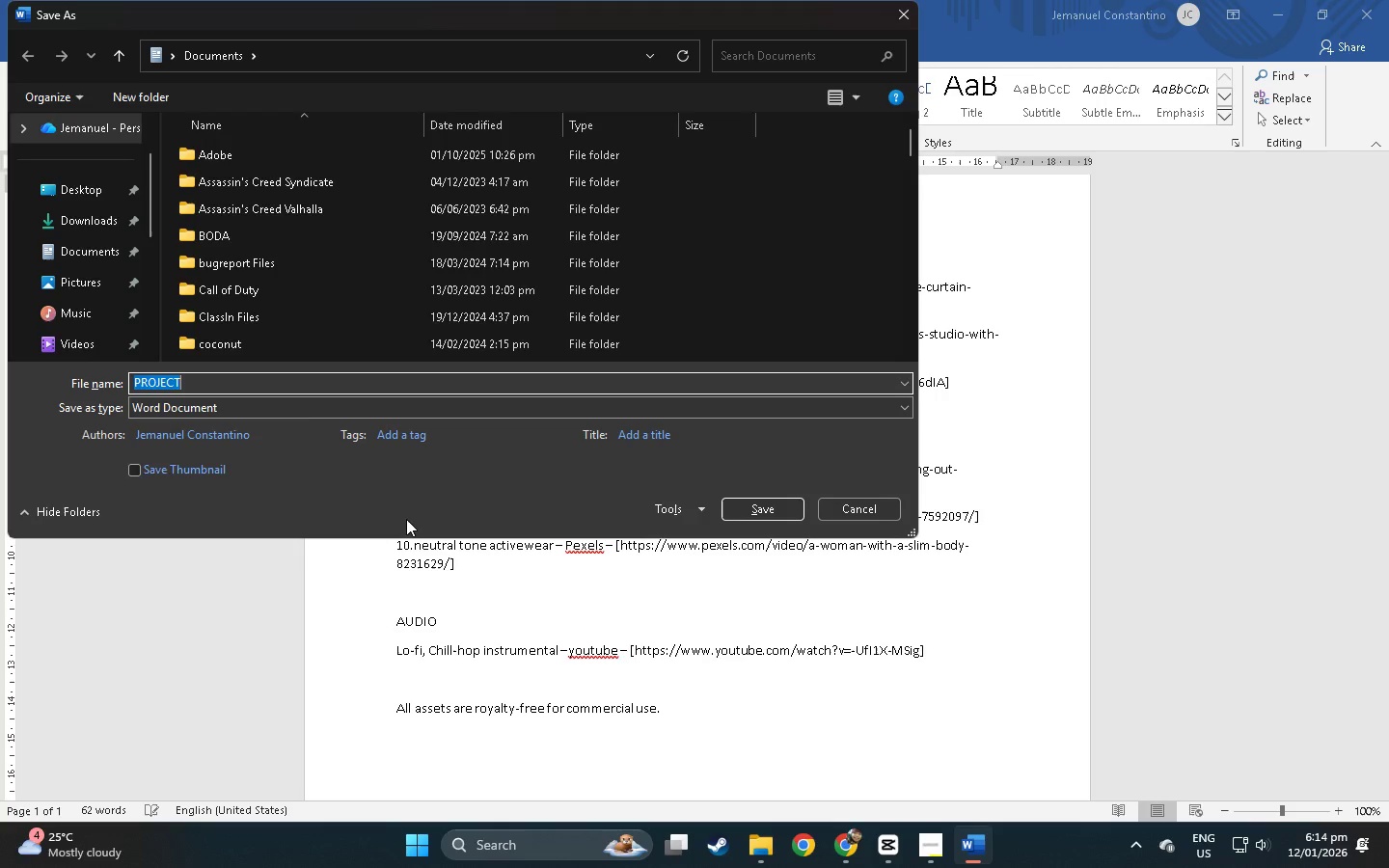 
key(Escape)
 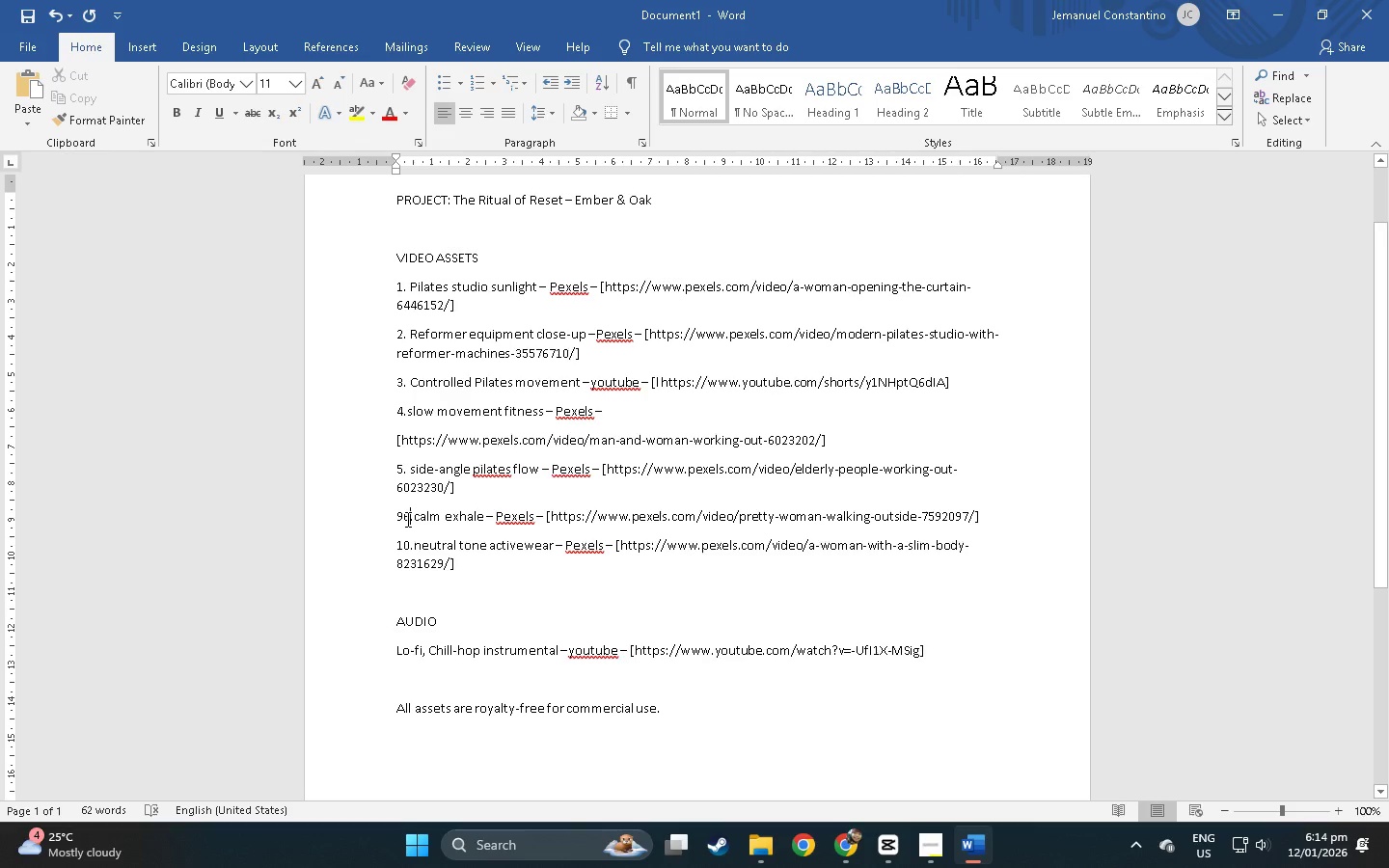 
key(Backspace)
 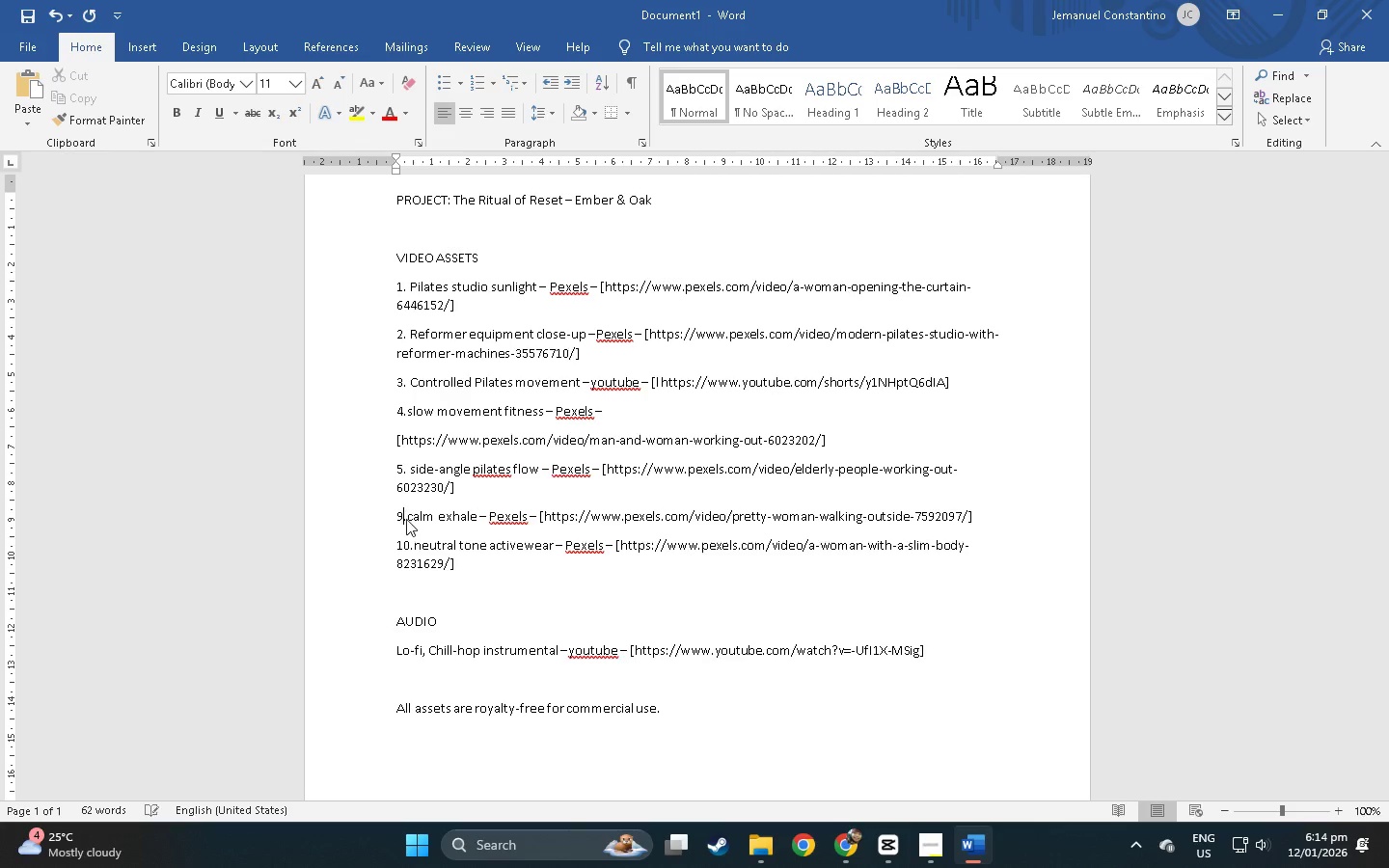 
key(Backspace)
 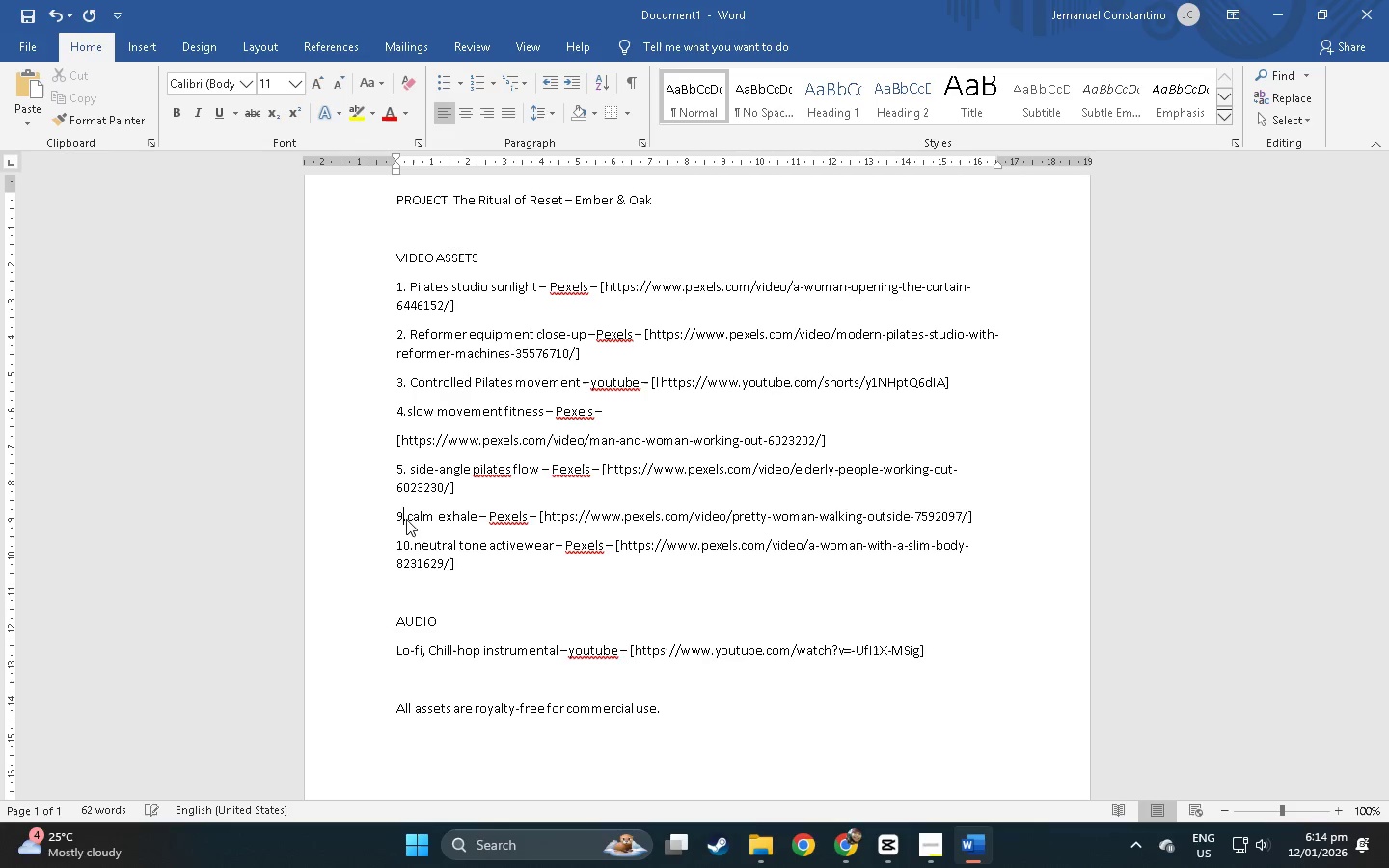 
key(5)
 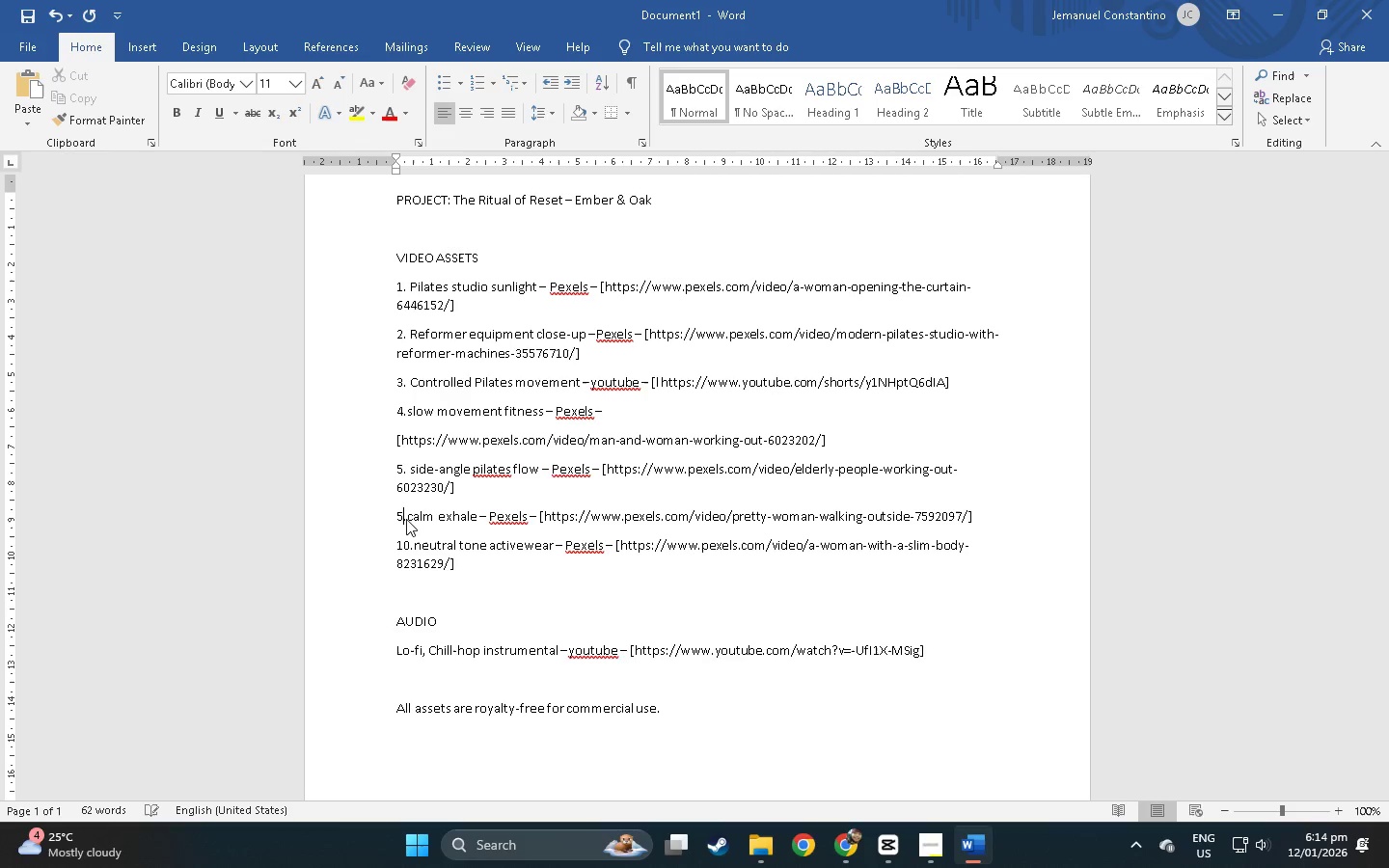 
key(Backspace)
 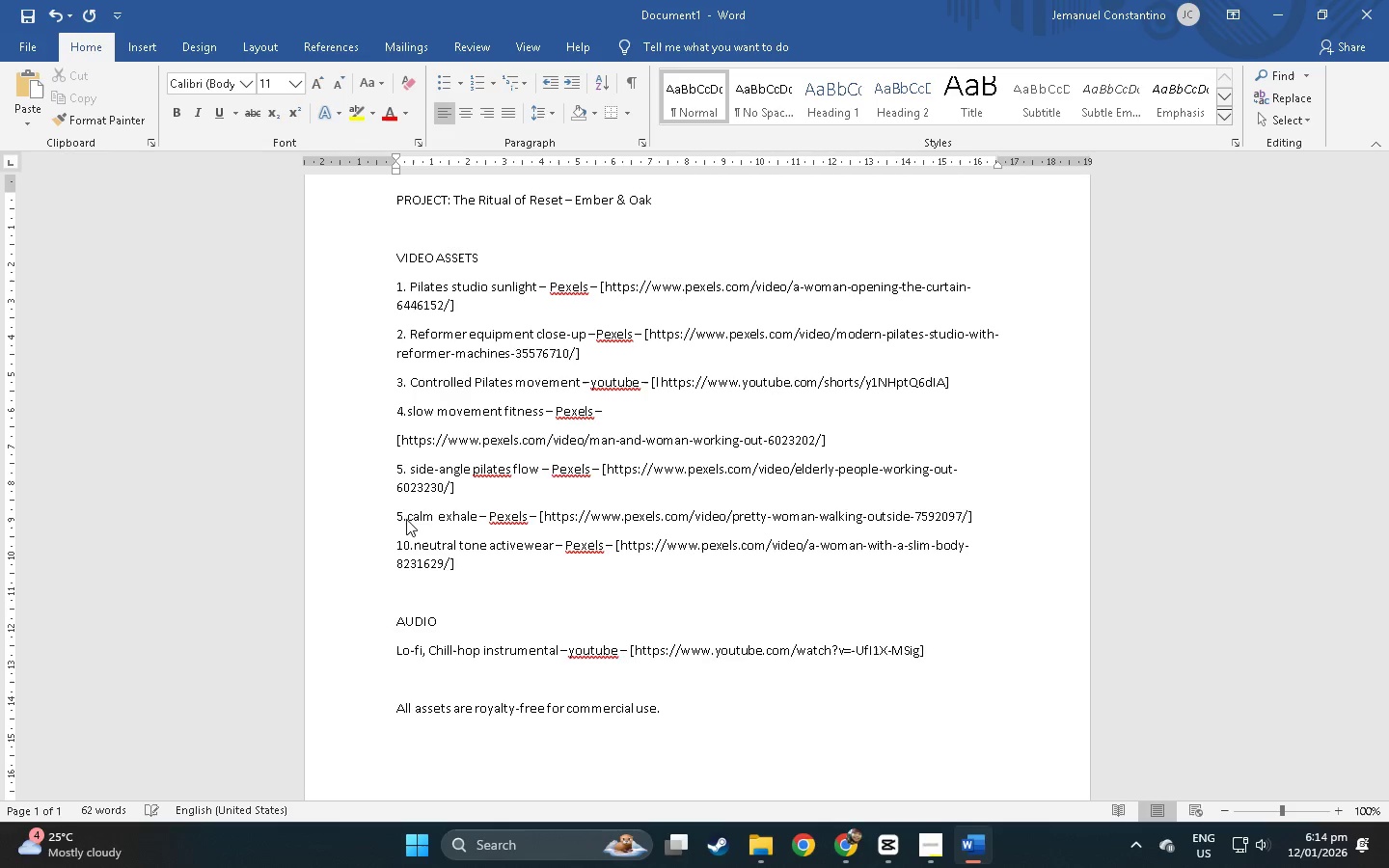 
key(6)
 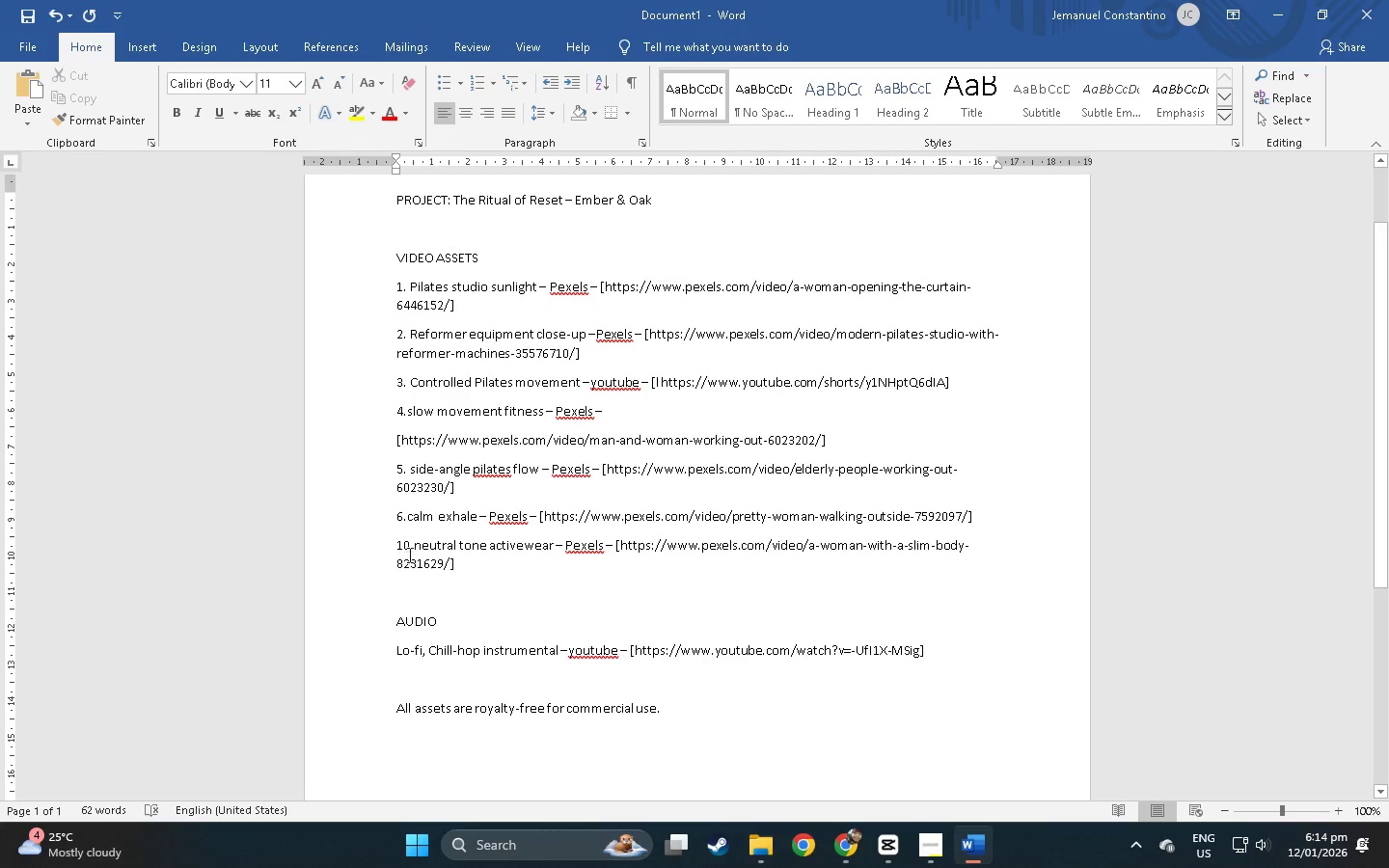 
left_click([410, 549])
 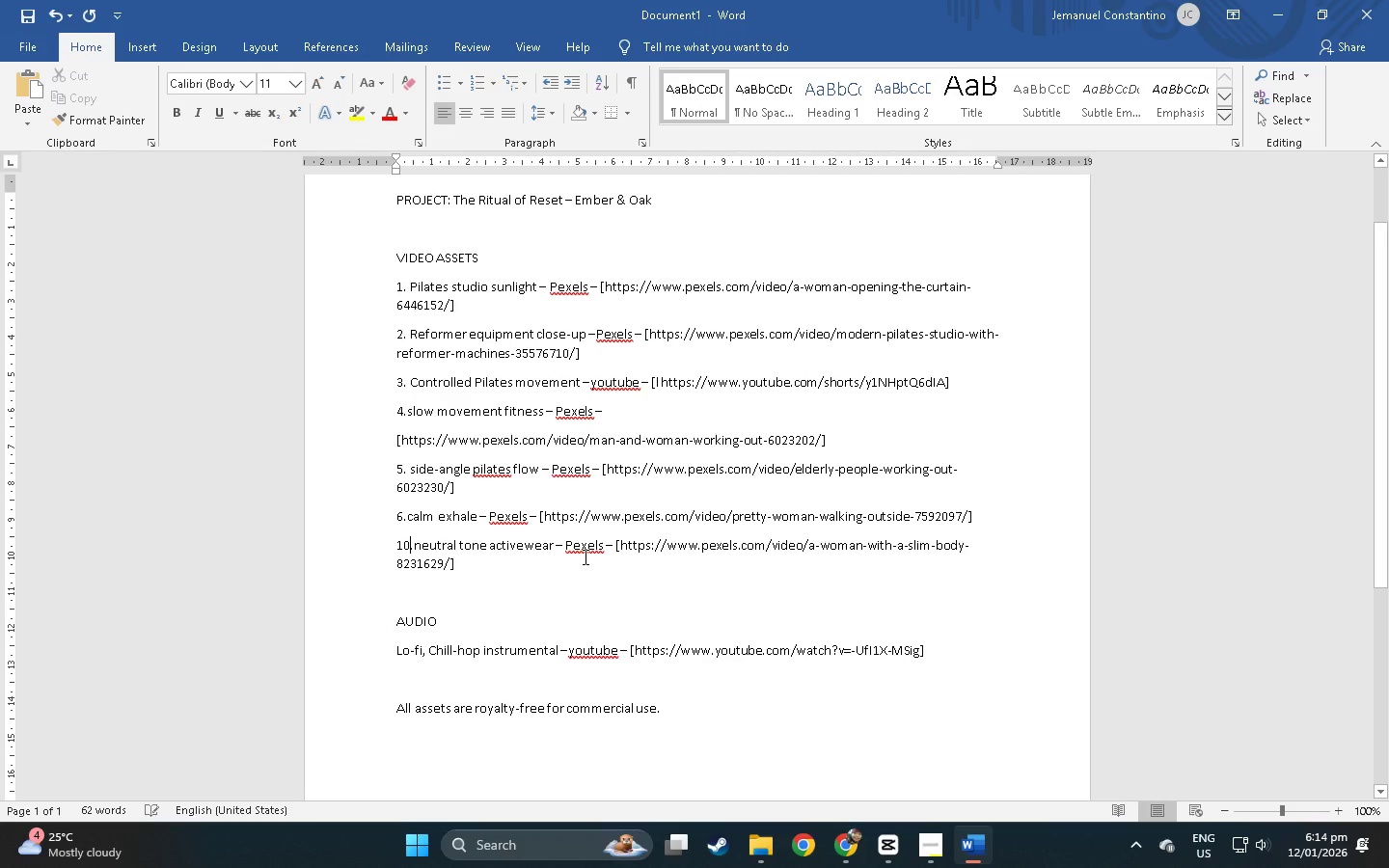 
key(Backspace)